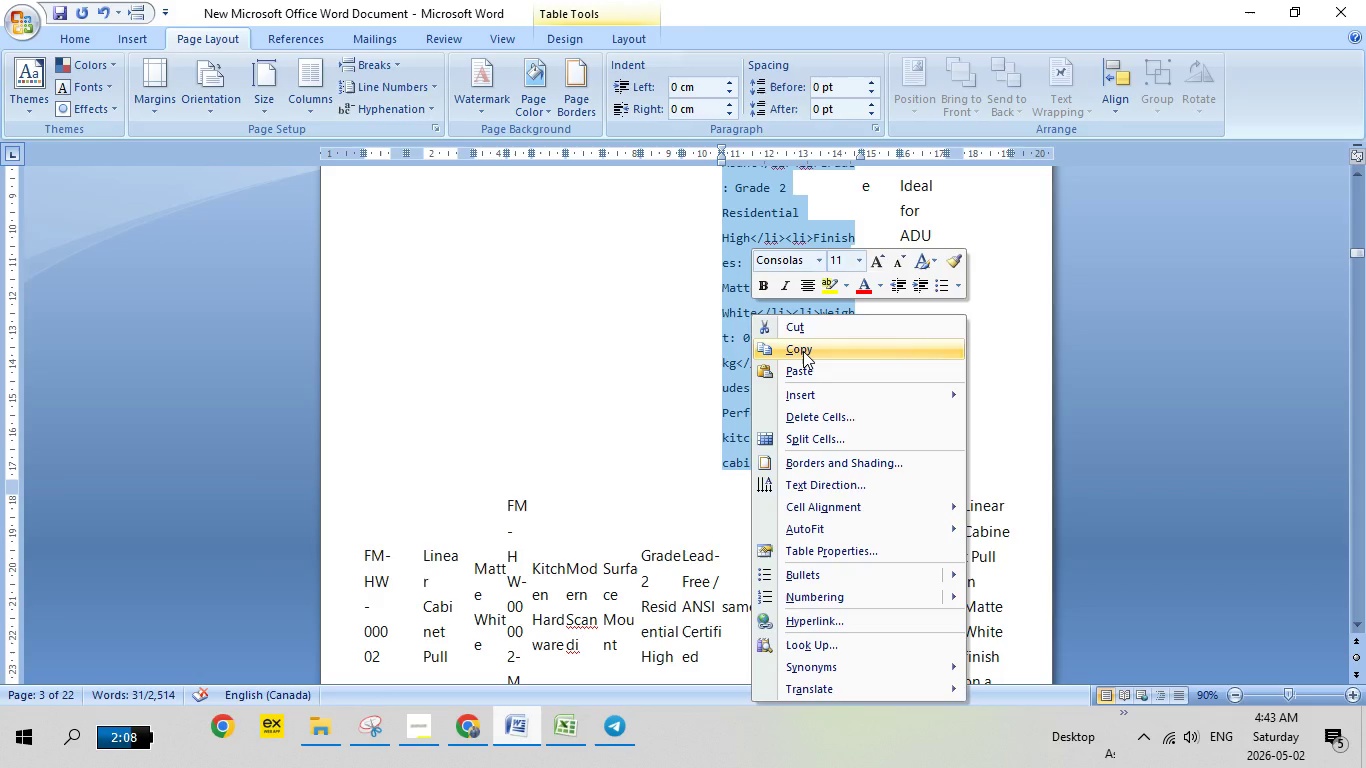 
left_click([803, 351])
 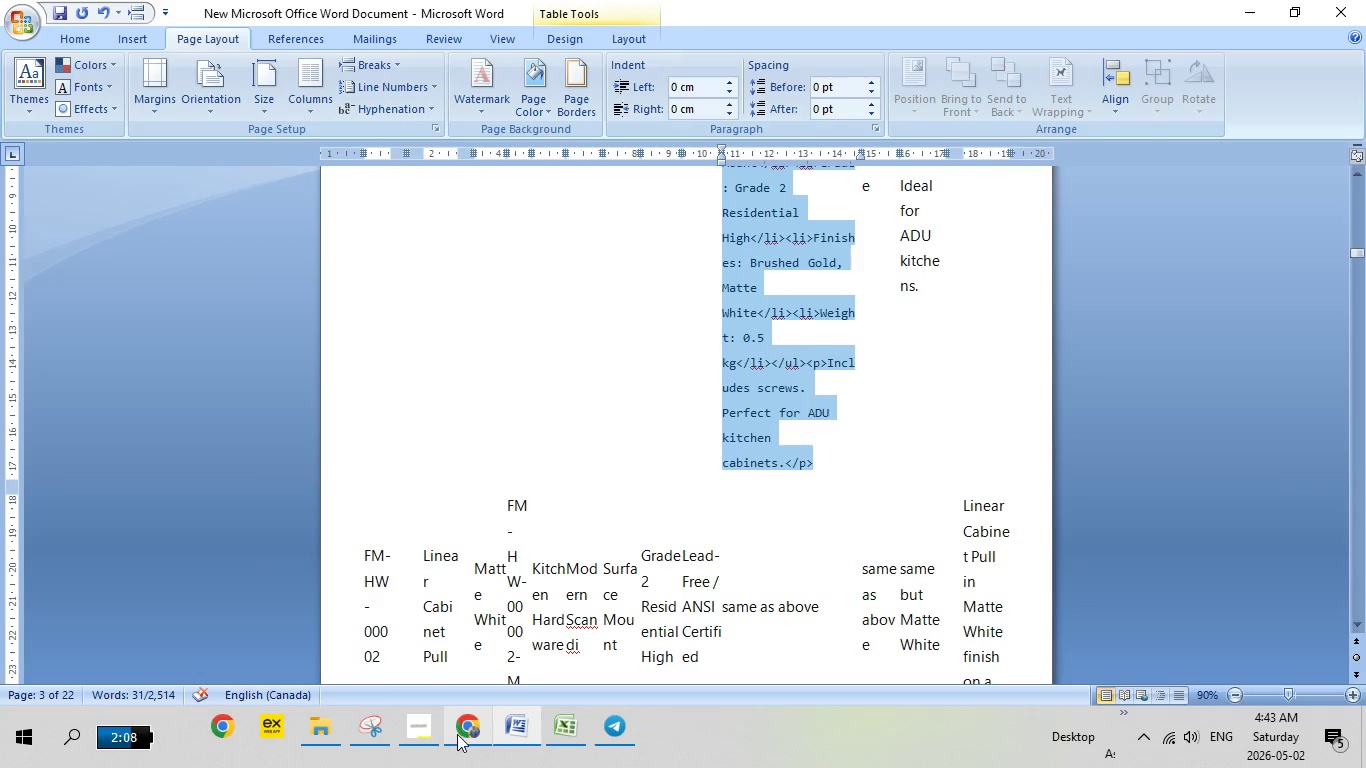 
left_click([457, 734])
 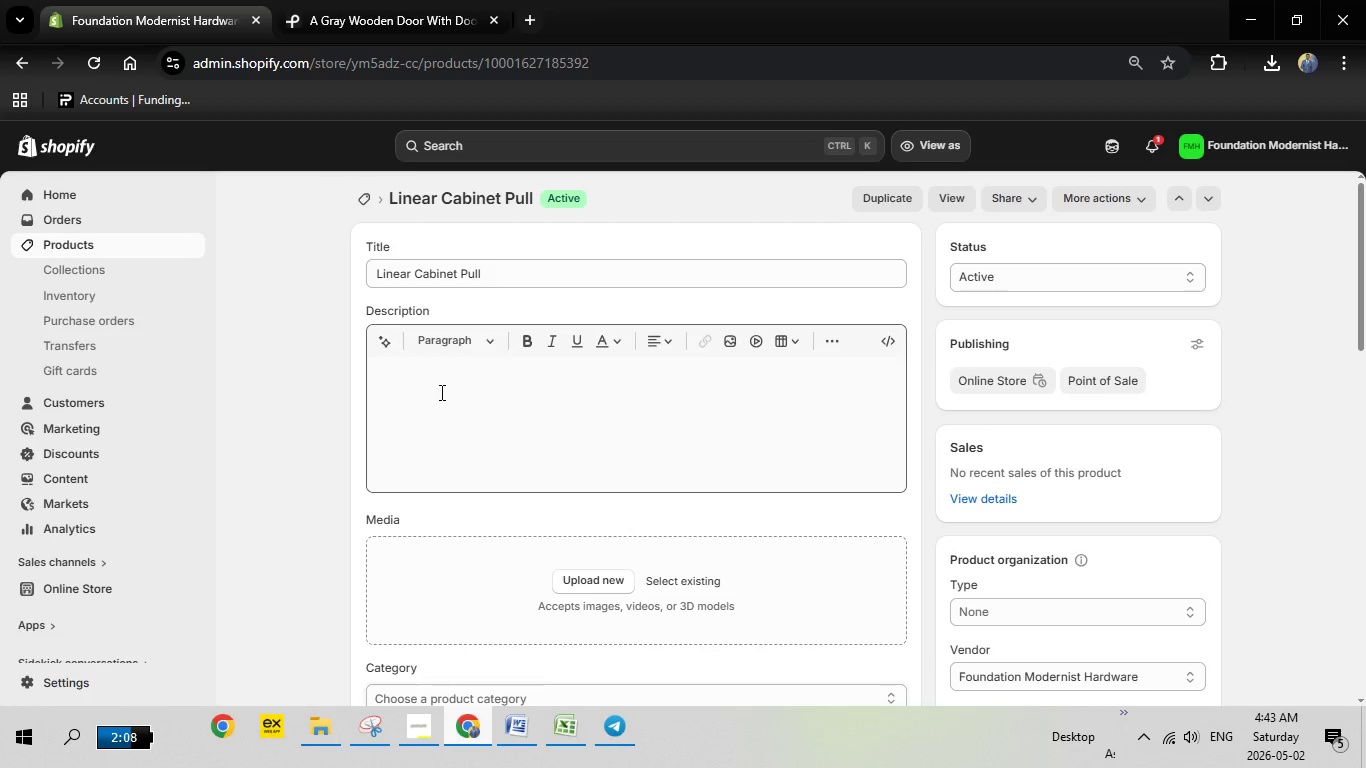 
left_click([432, 382])
 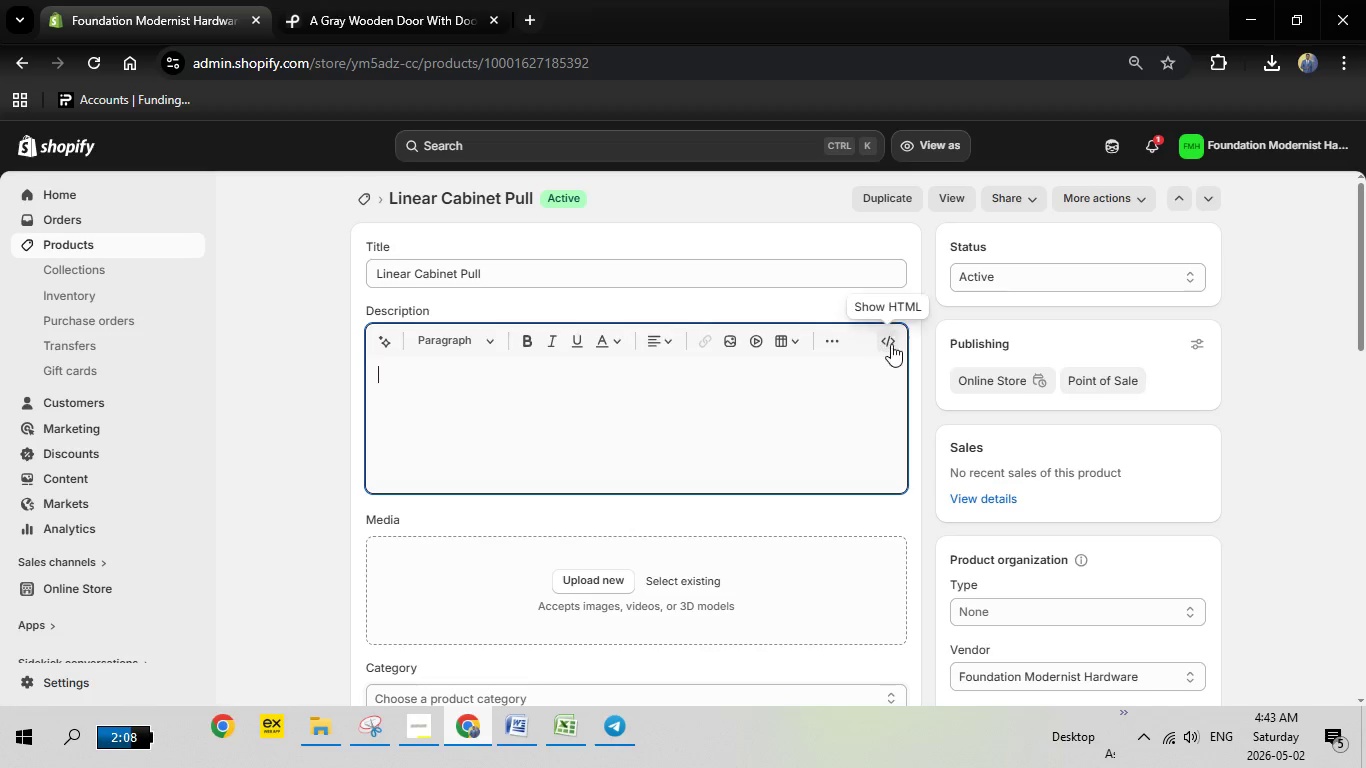 
left_click([891, 344])
 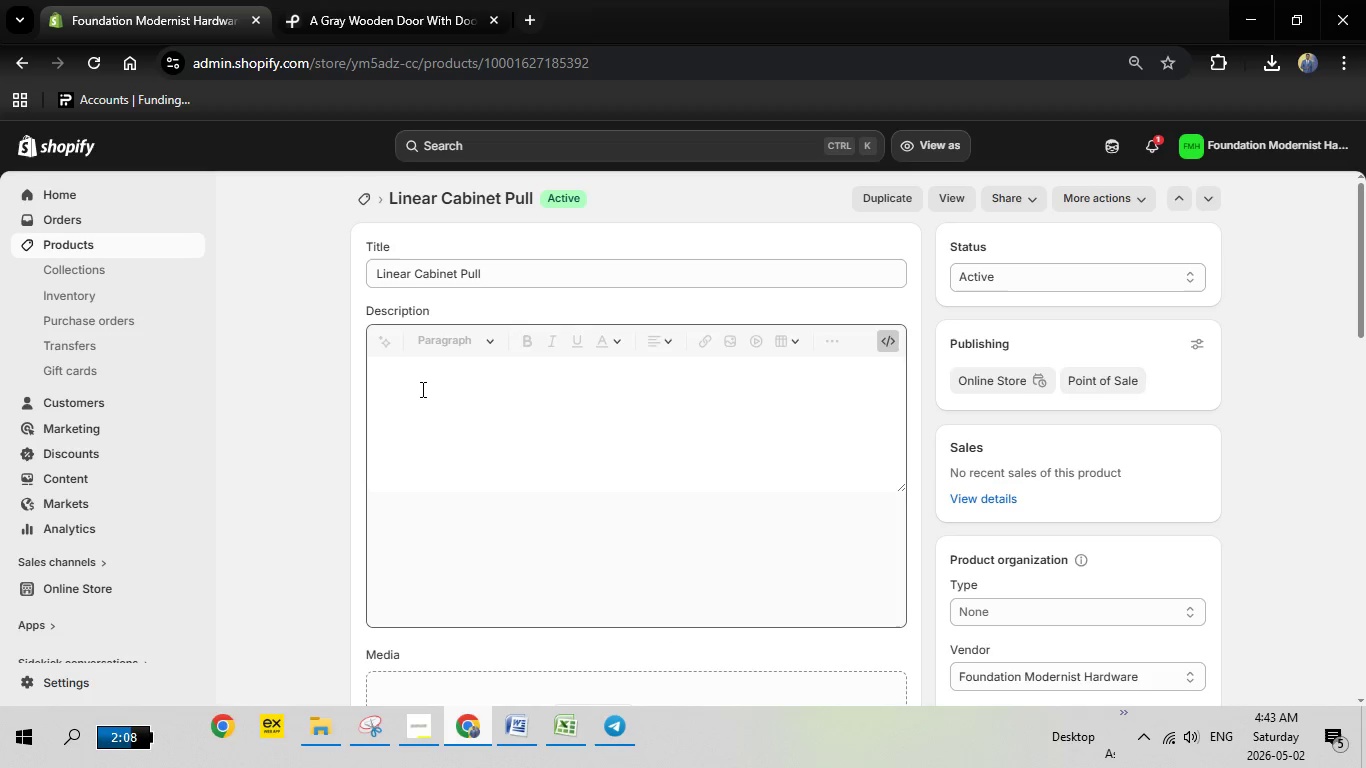 
left_click([421, 389])
 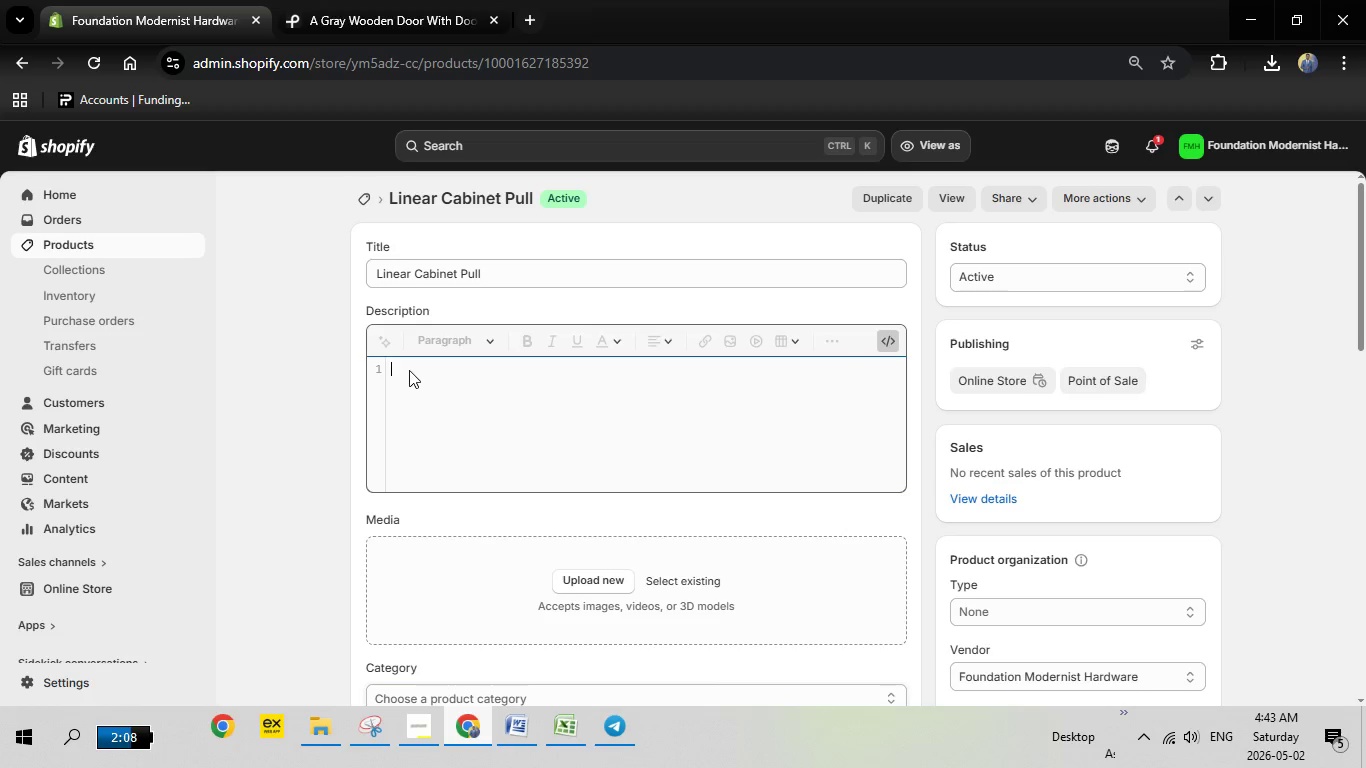 
right_click([409, 370])
 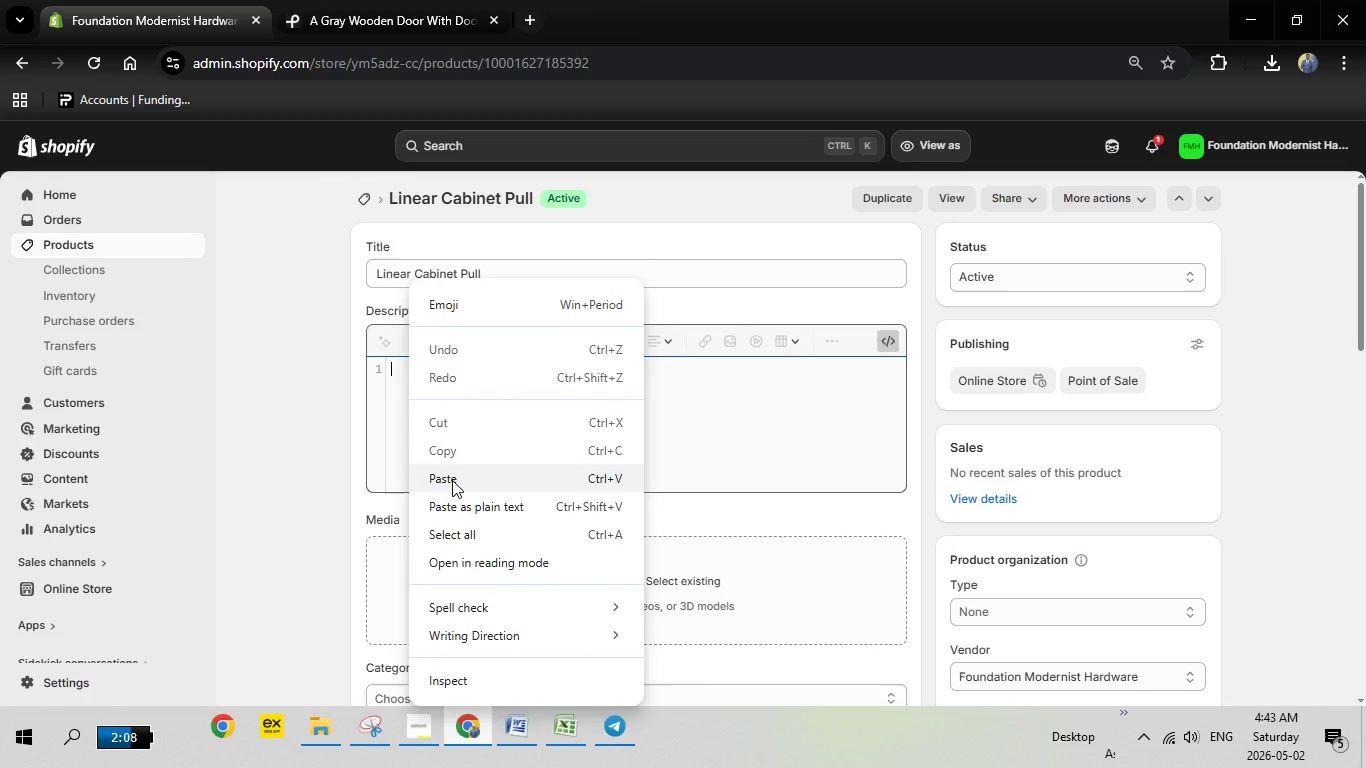 
left_click([452, 480])
 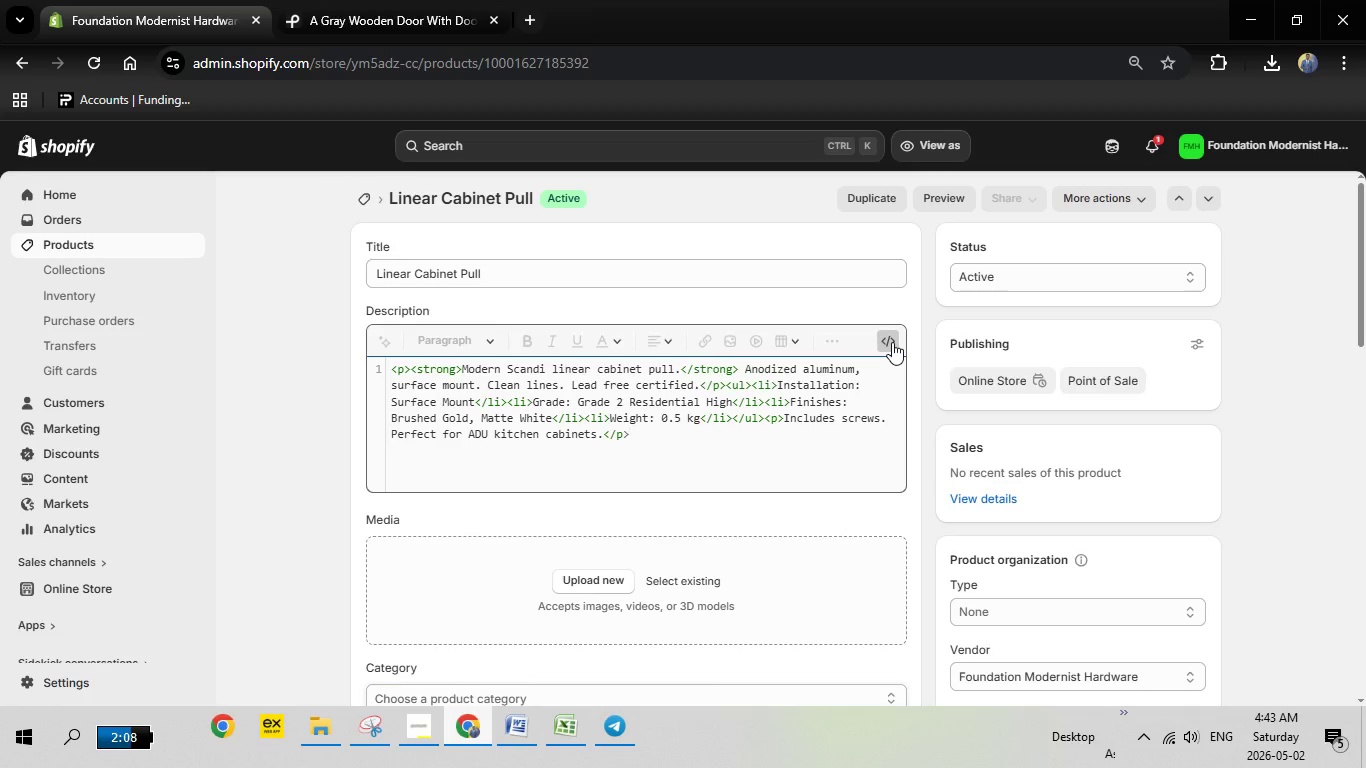 
left_click([891, 341])
 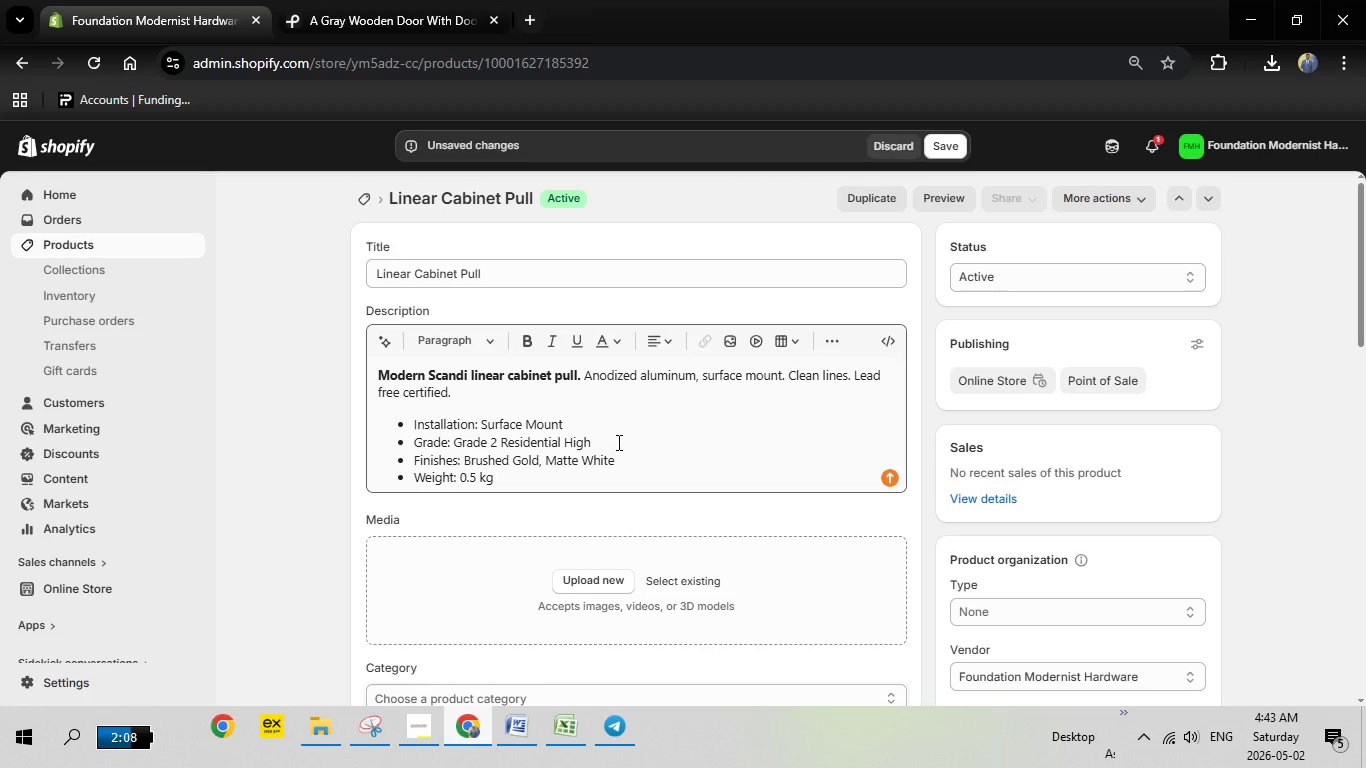 
scroll: coordinate [630, 441], scroll_direction: down, amount: 1.0
 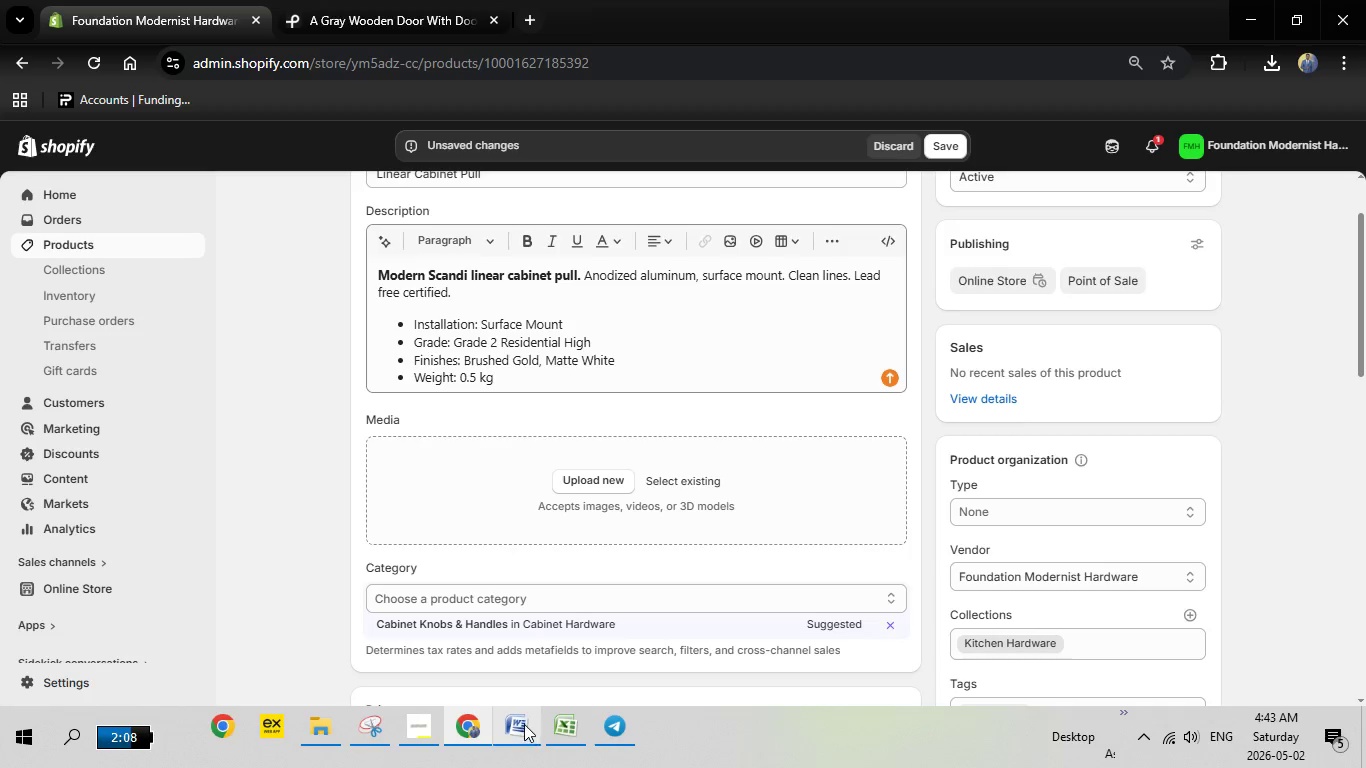 
left_click([524, 724])
 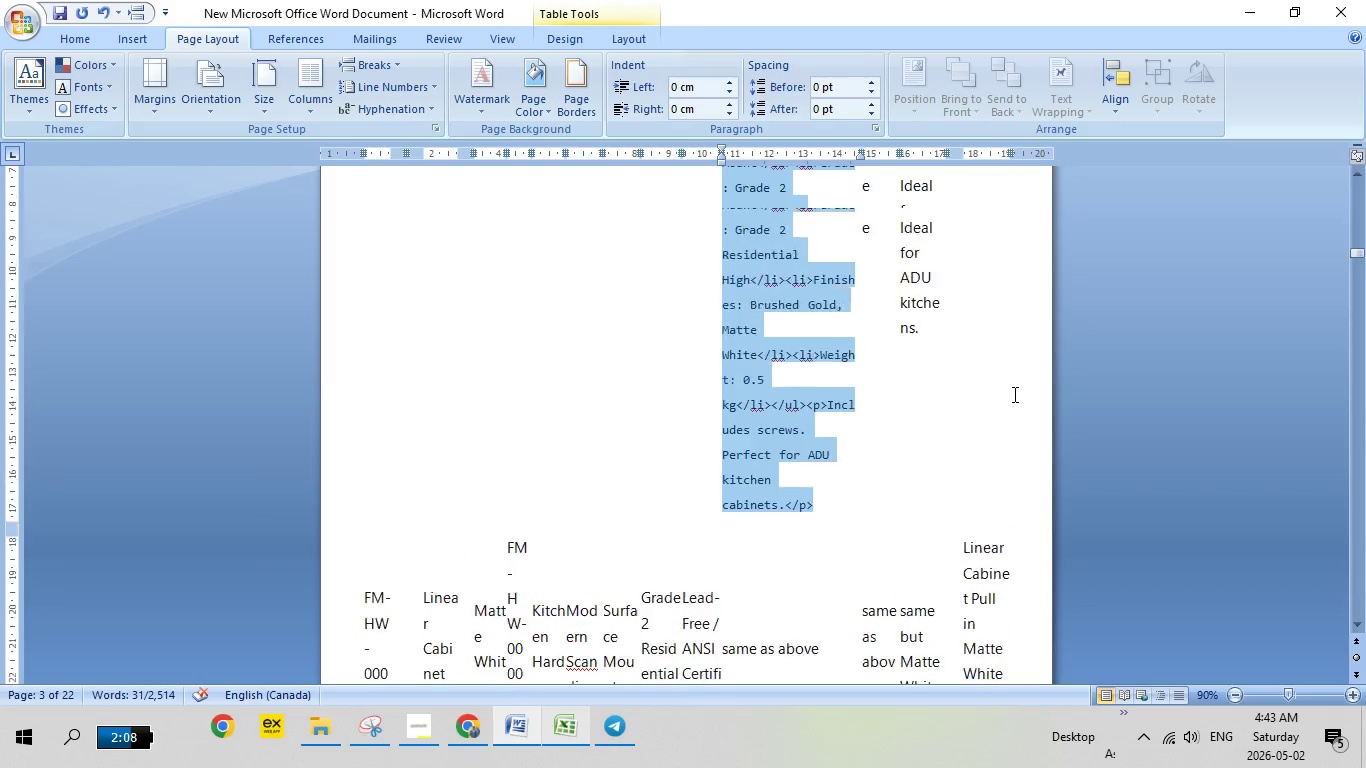 
scroll: coordinate [992, 406], scroll_direction: up, amount: 29.0
 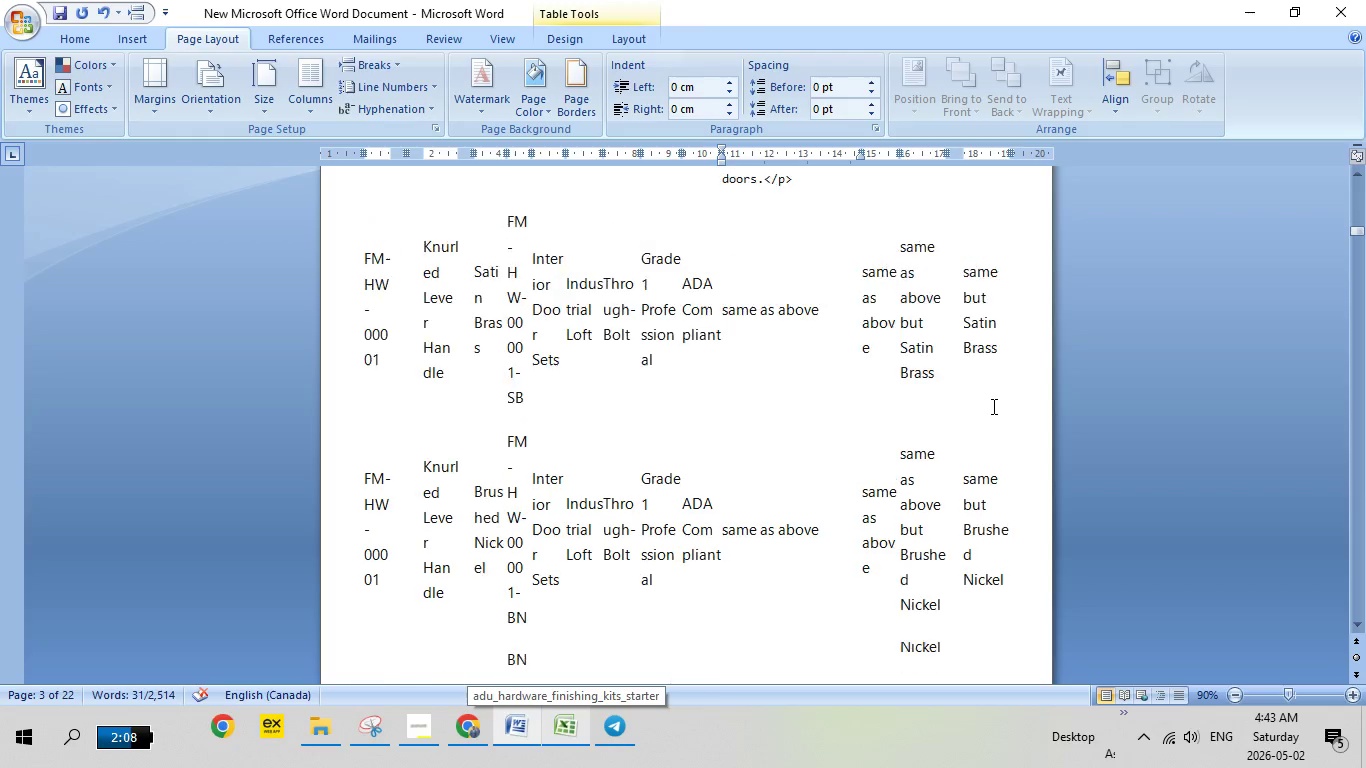 
scroll: coordinate [992, 406], scroll_direction: down, amount: 9.0
 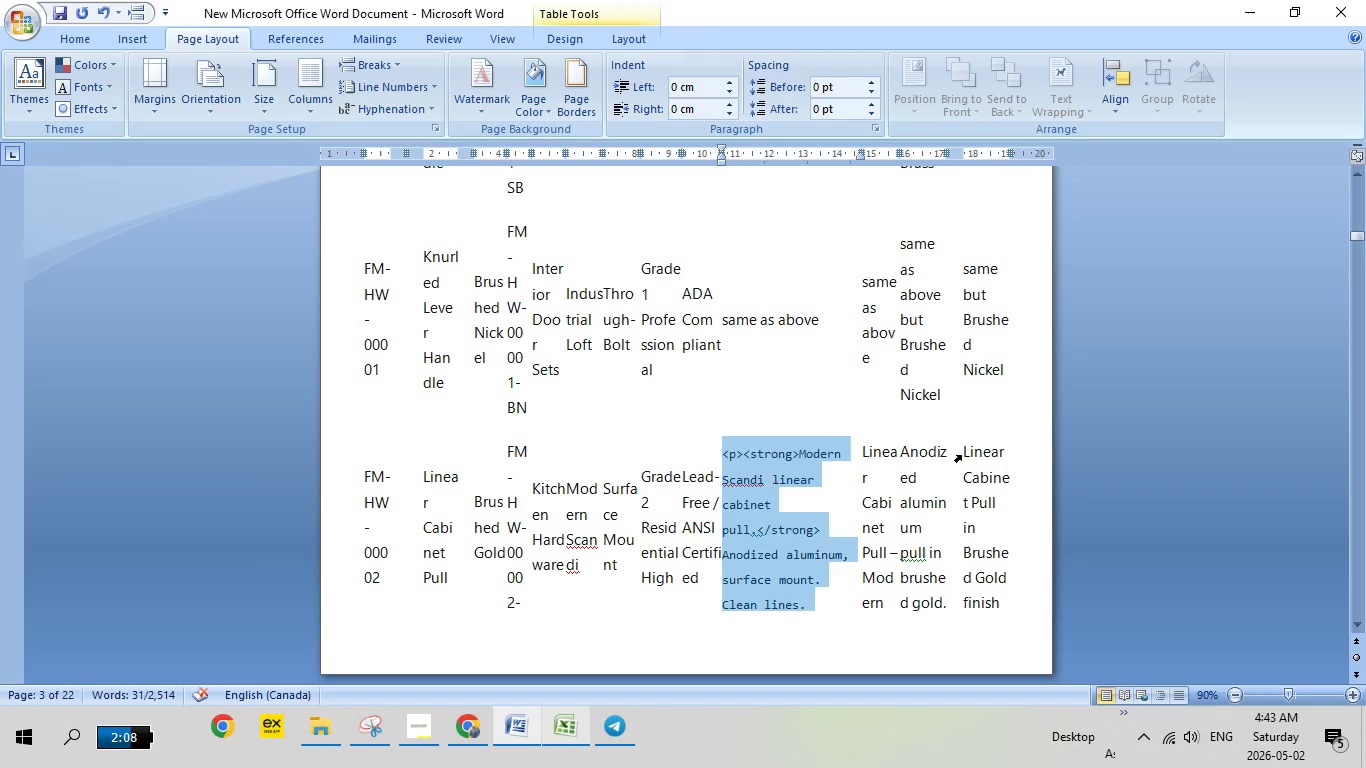 
left_click([959, 455])
 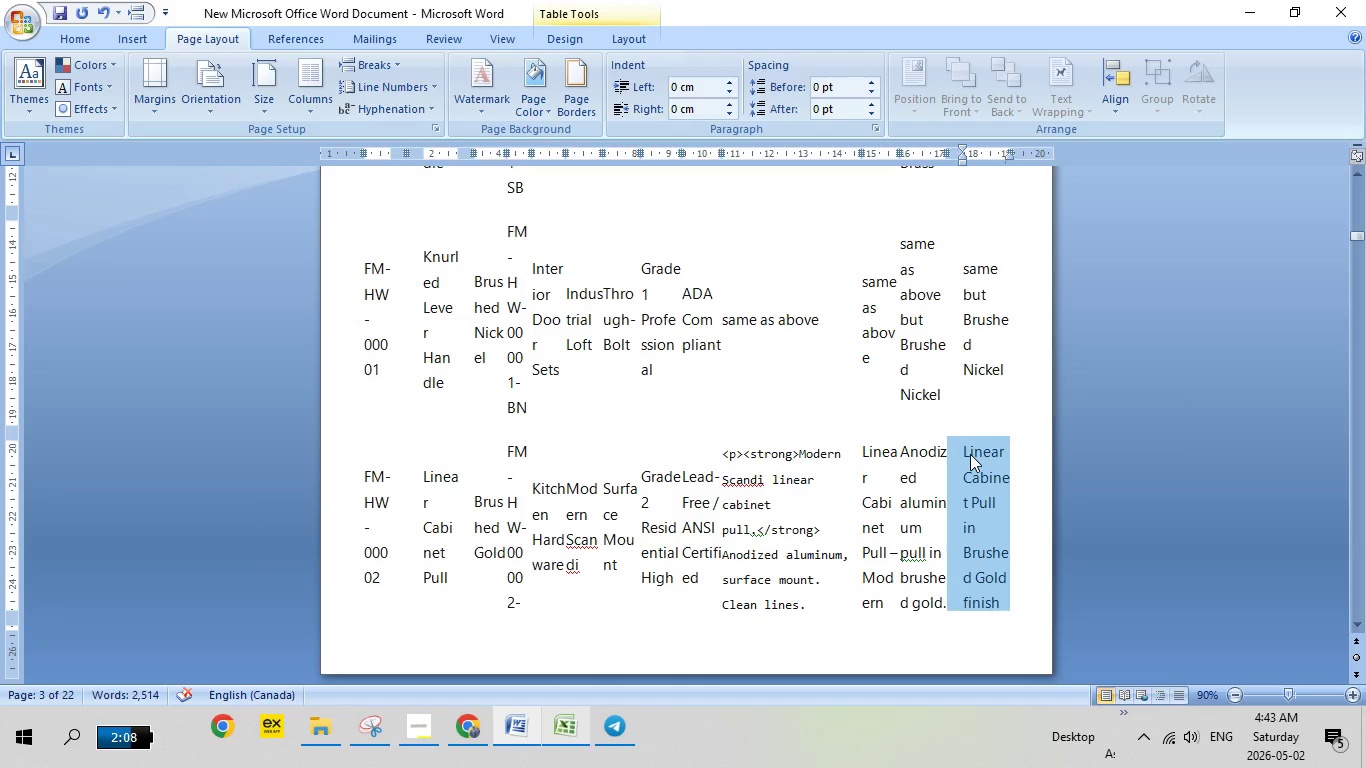 
right_click([970, 454])
 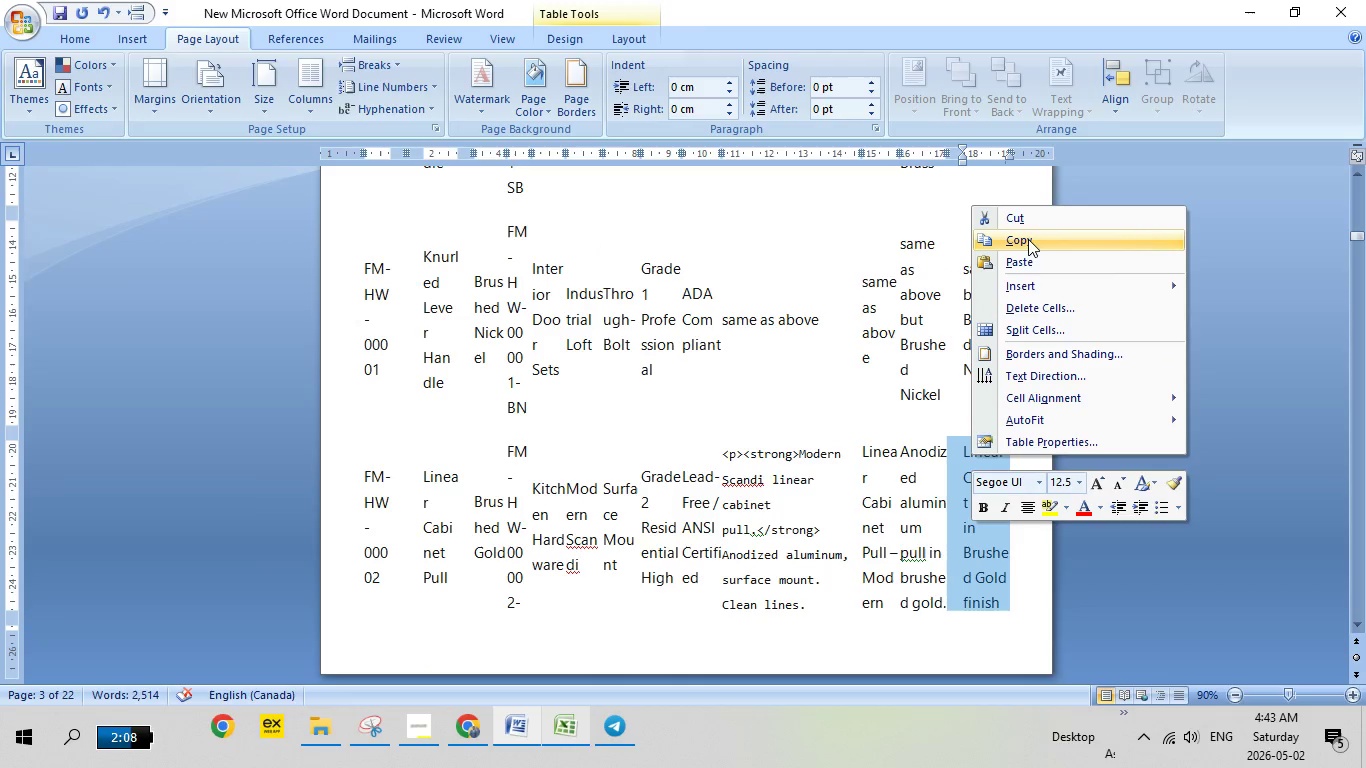 
left_click([1028, 241])
 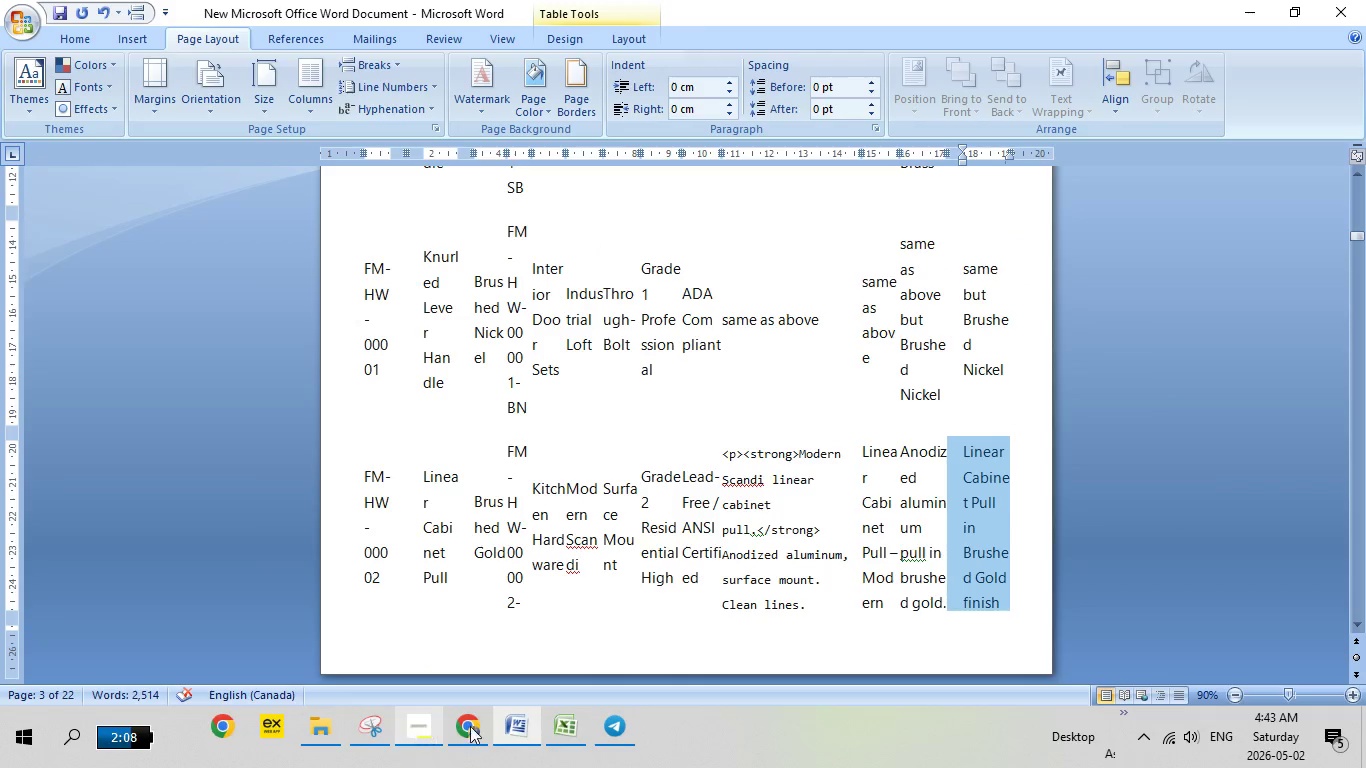 
left_click([478, 726])
 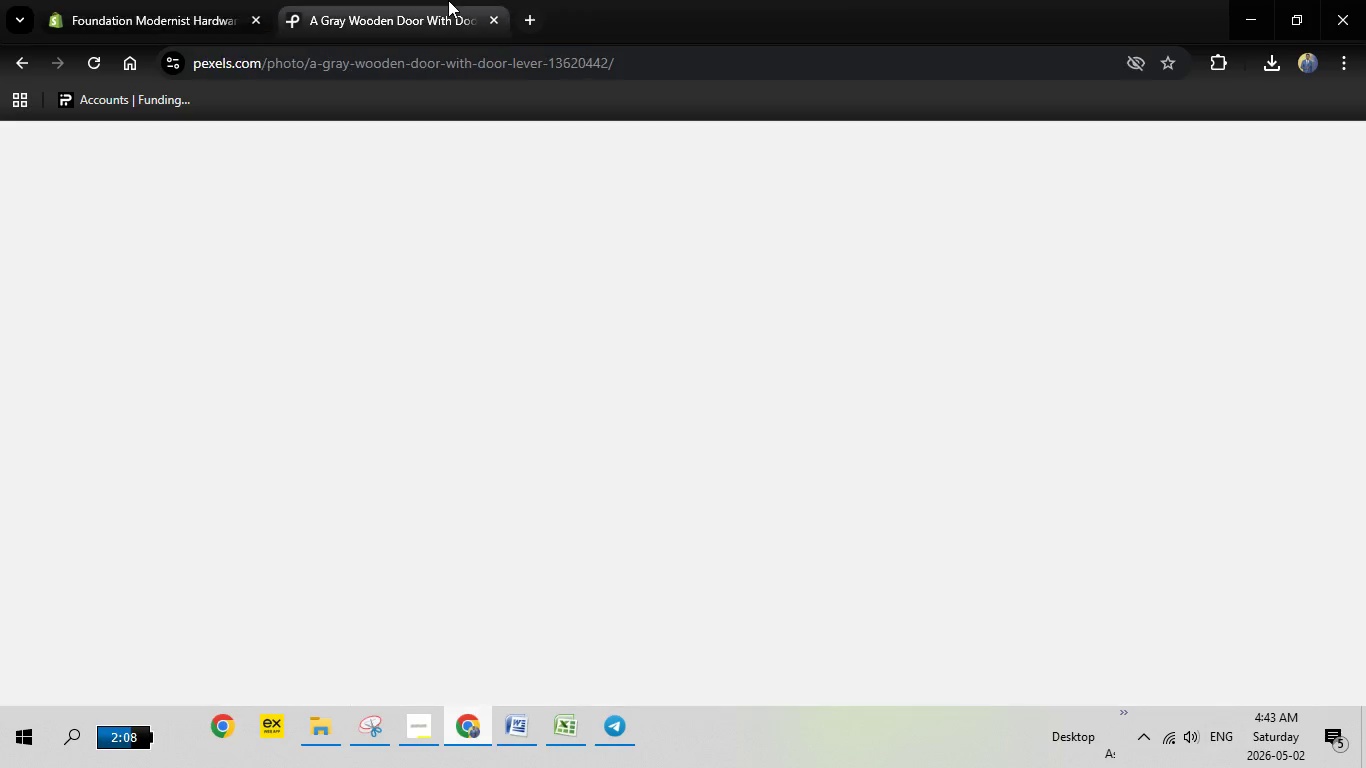 
left_click([448, 0])
 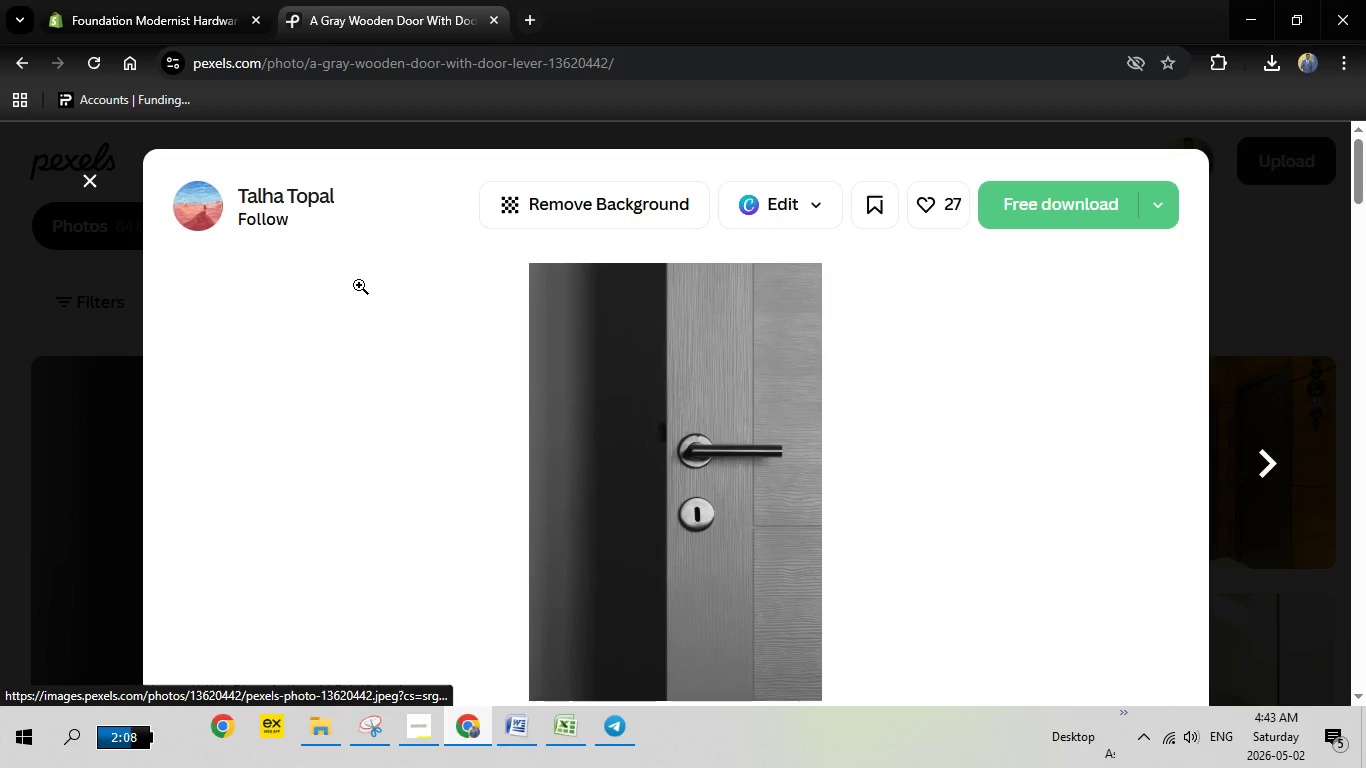 
key(Escape)
 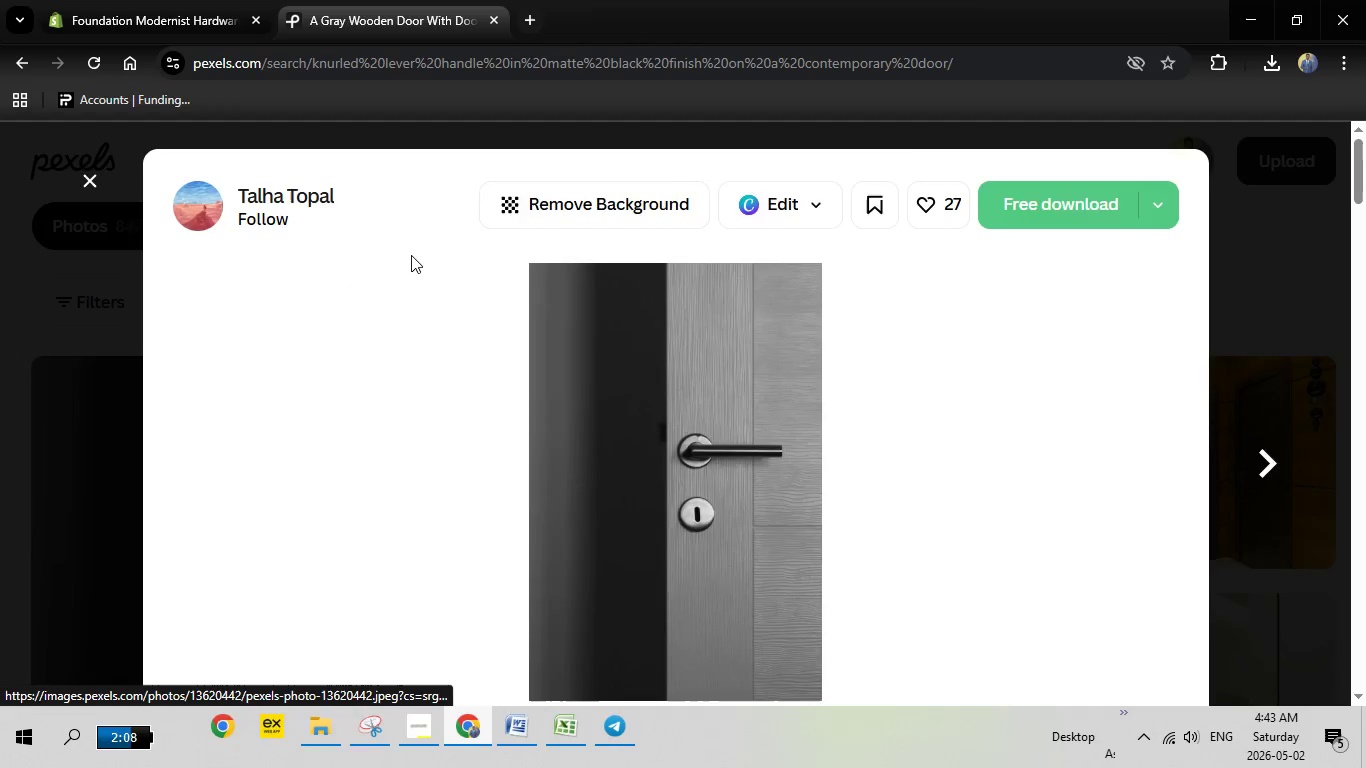 
key(Escape)
 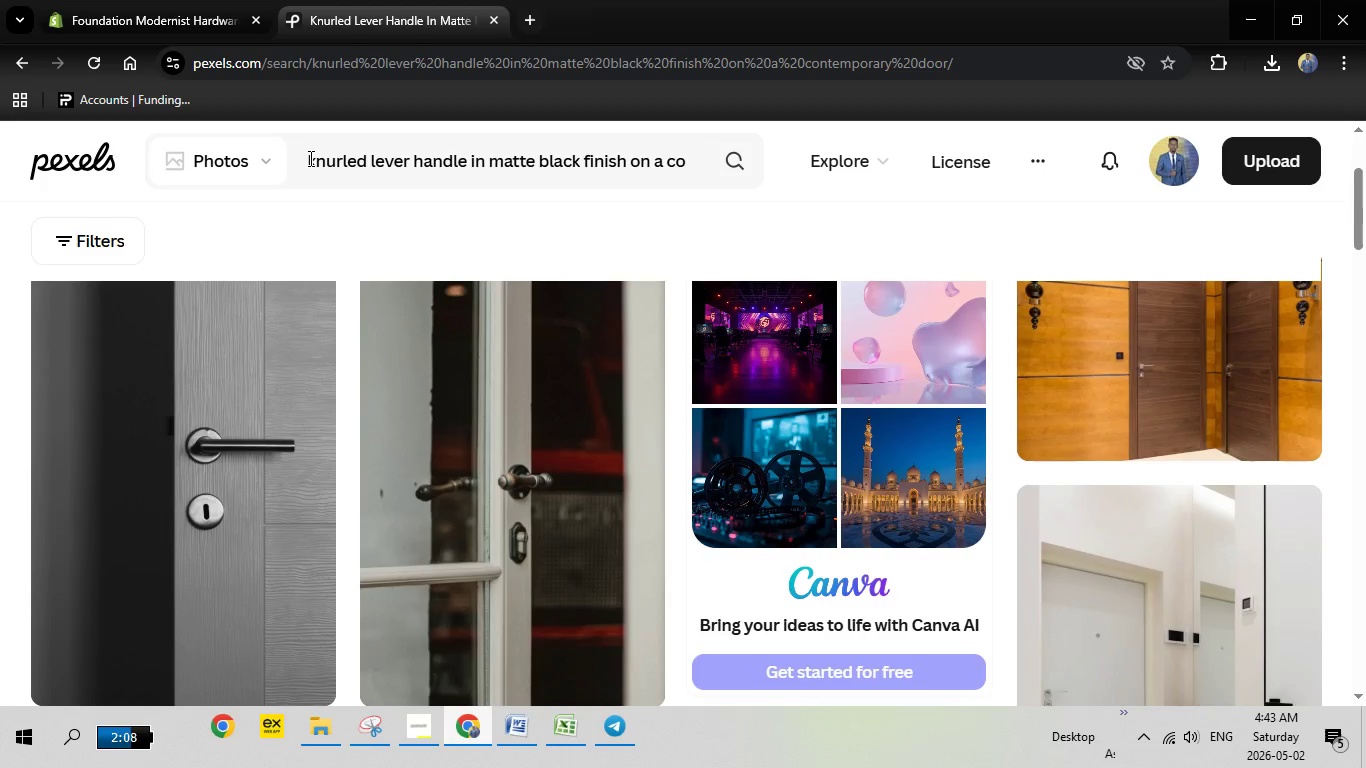 
left_click_drag(start_coordinate=[309, 158], to_coordinate=[813, 143])
 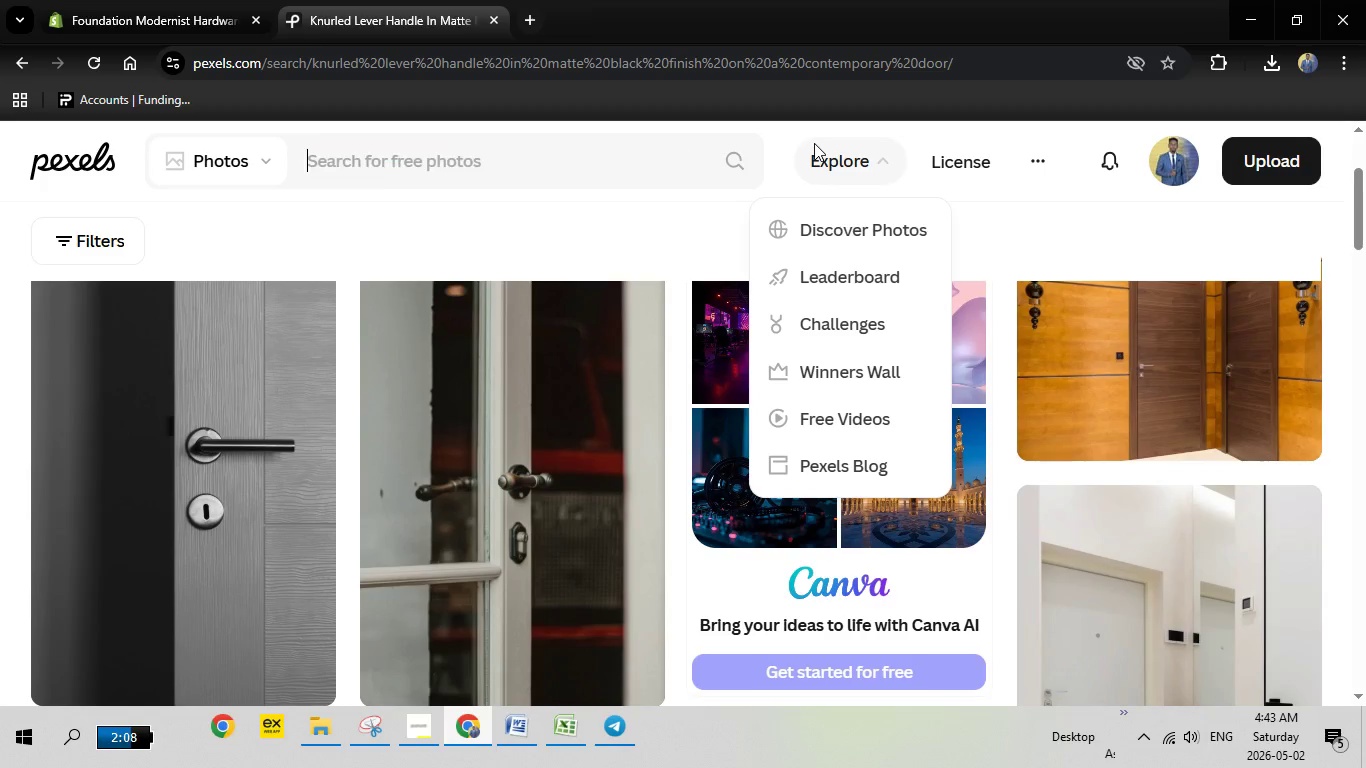 
key(Backspace)
 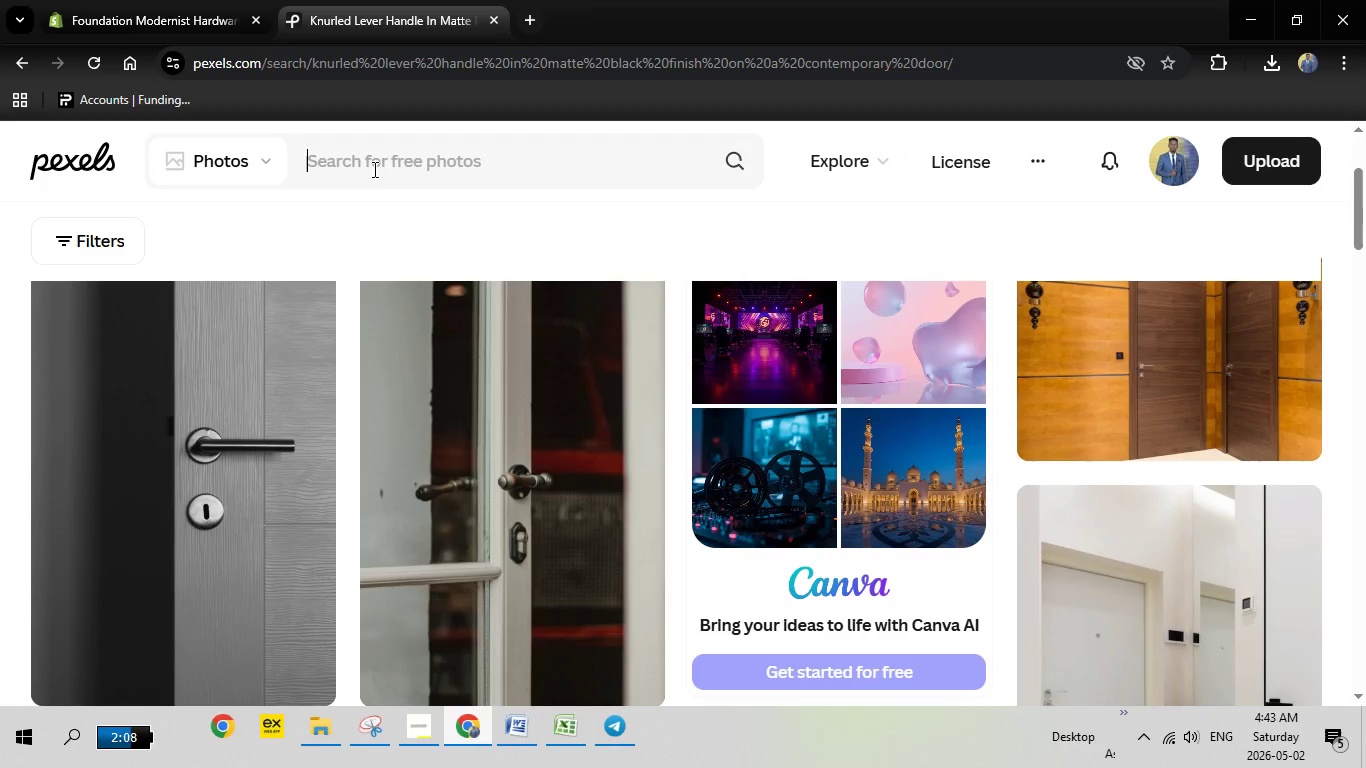 
right_click([372, 169])
 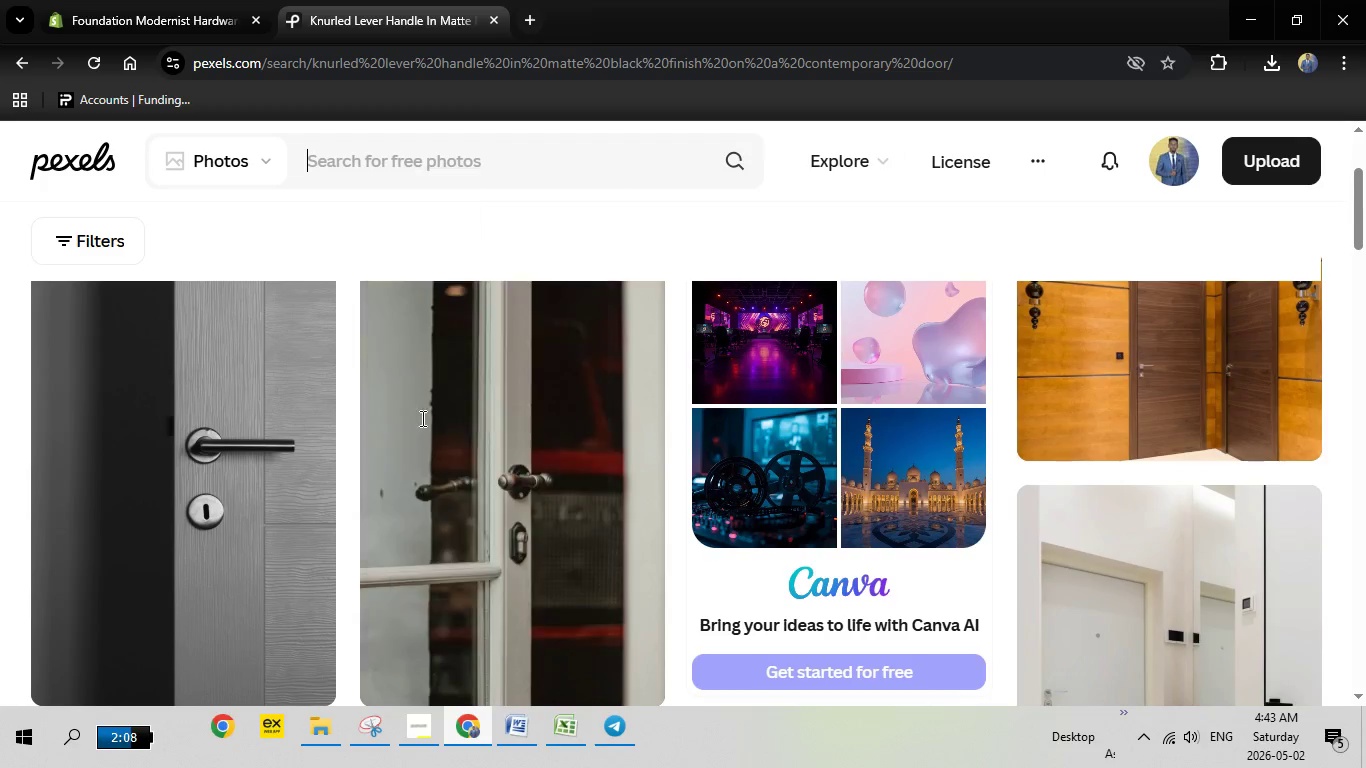 
left_click([421, 418])
 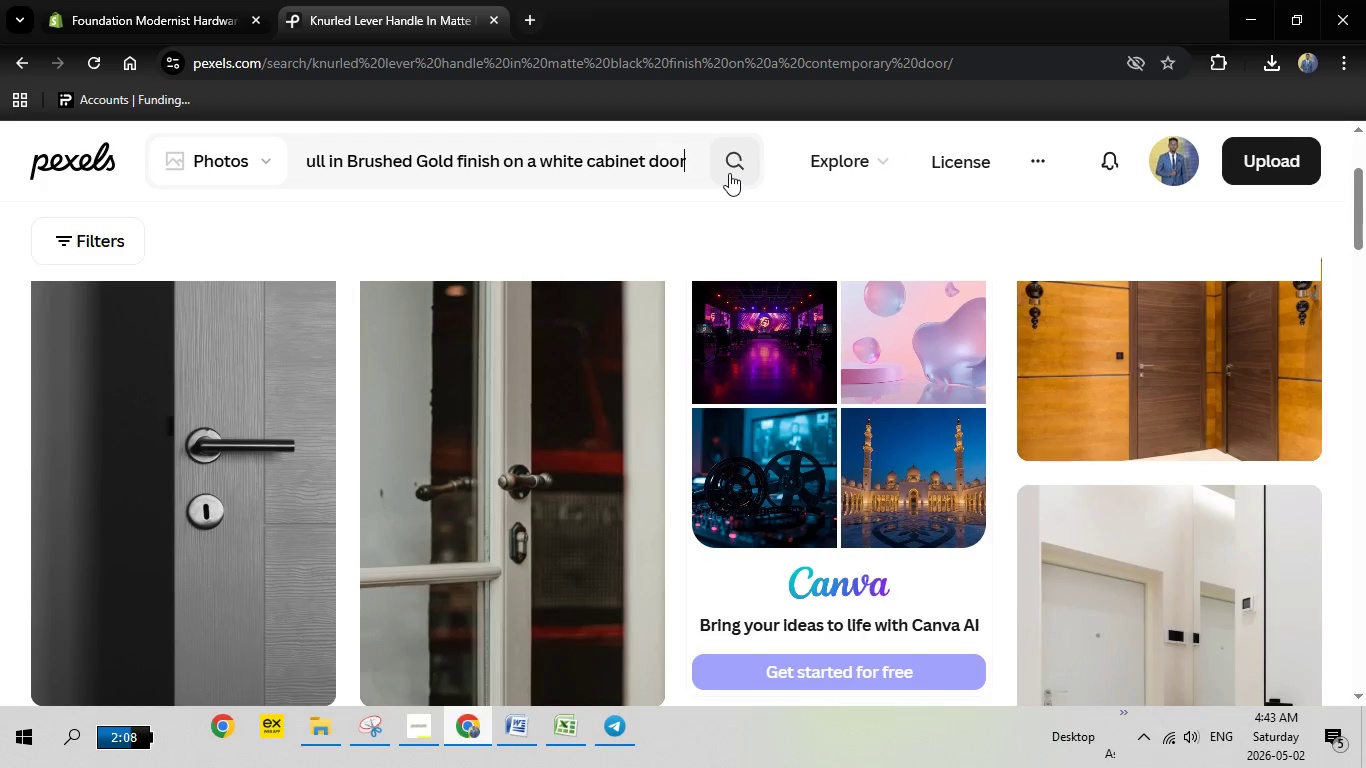 
left_click([729, 173])
 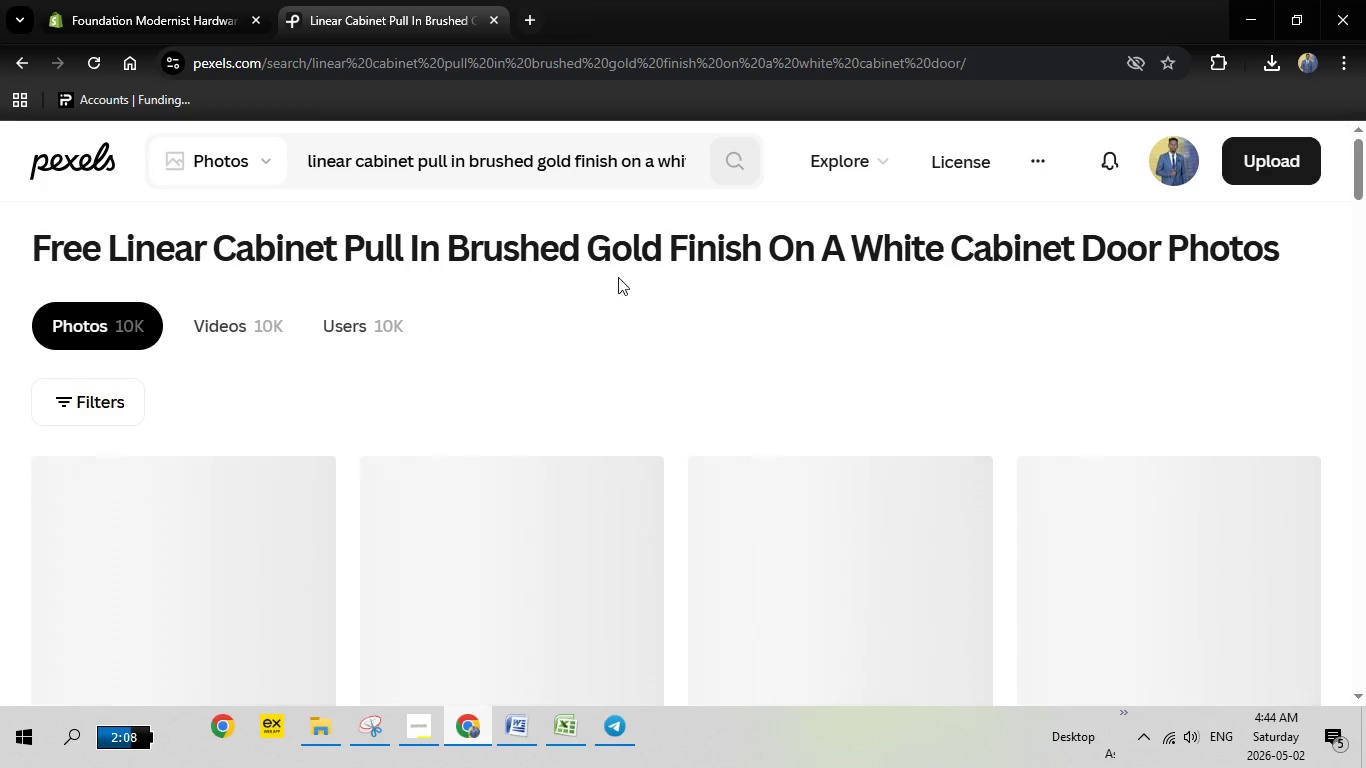 
wait(5.67)
 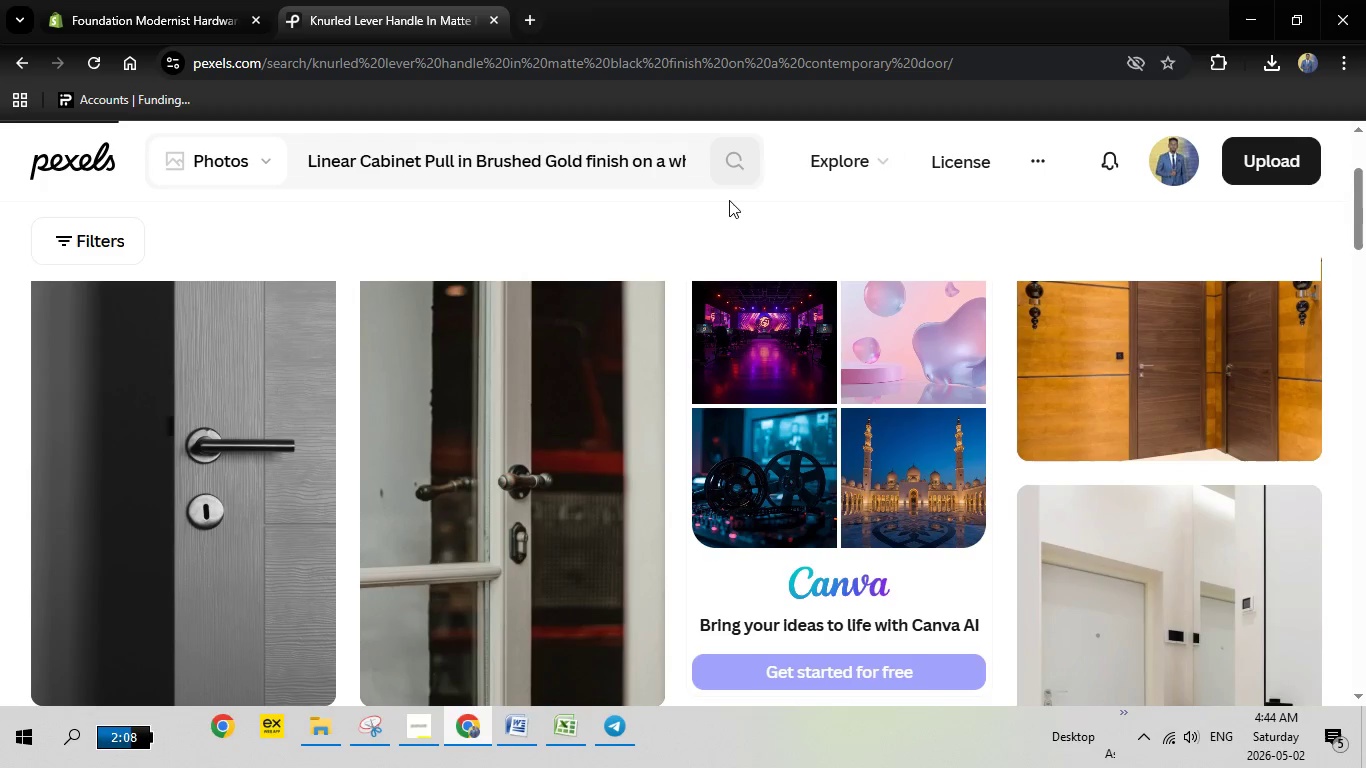 
scroll: coordinate [585, 286], scroll_direction: down, amount: 2.0
 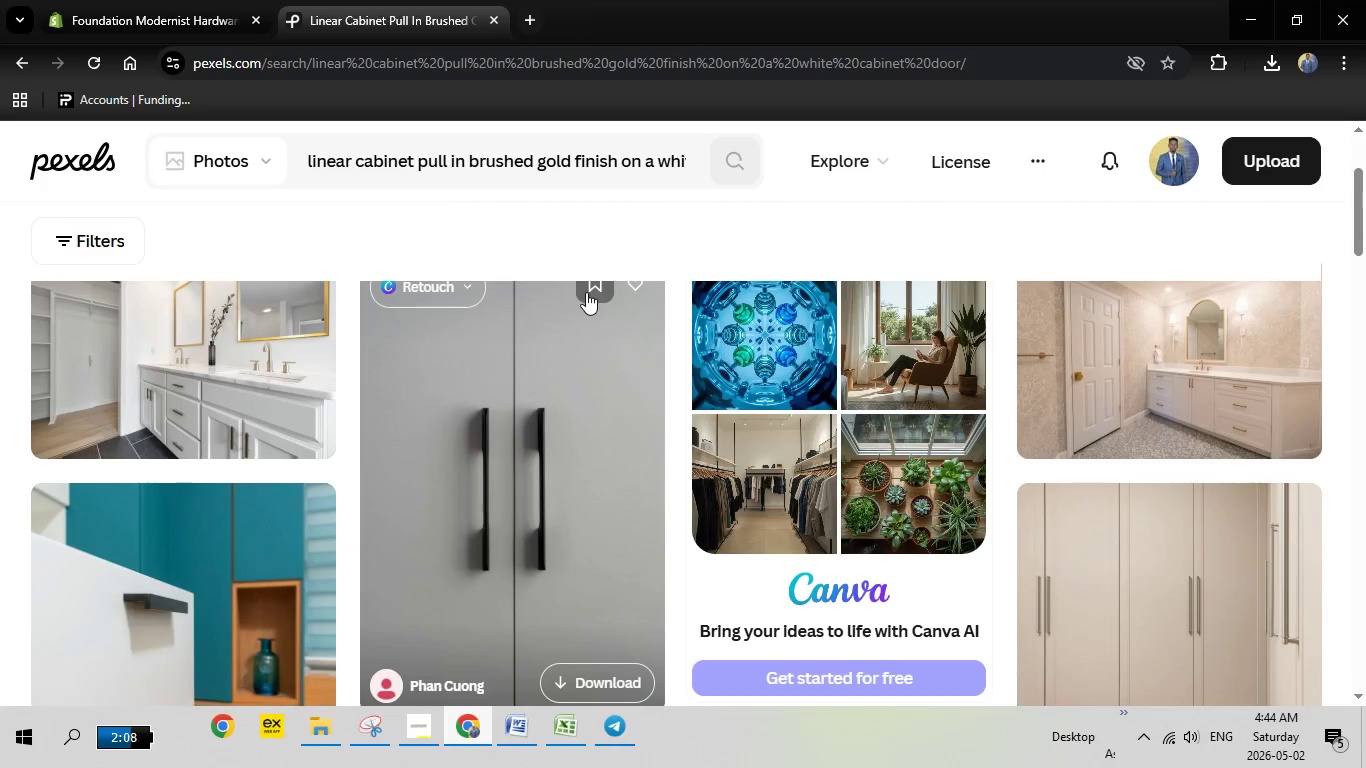 
scroll: coordinate [586, 300], scroll_direction: none, amount: 0.0
 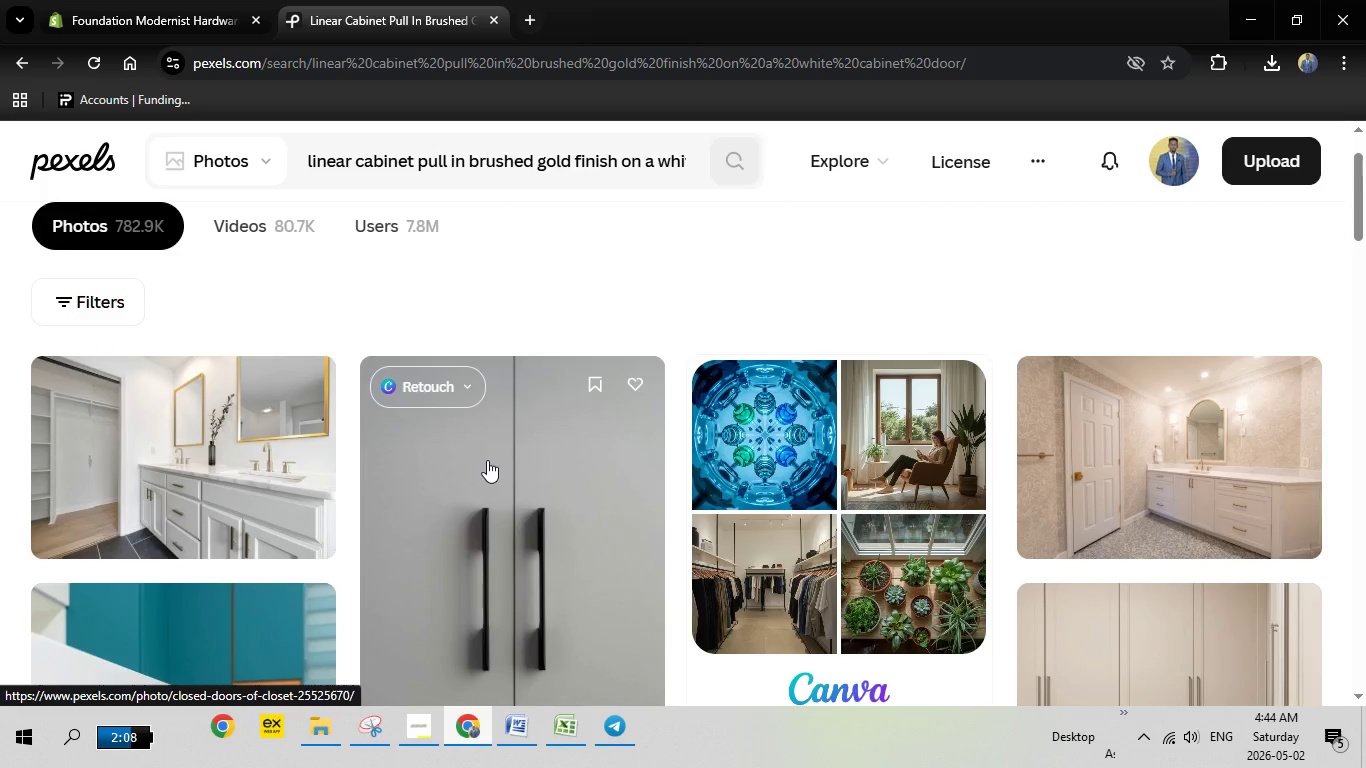 
left_click([487, 460])
 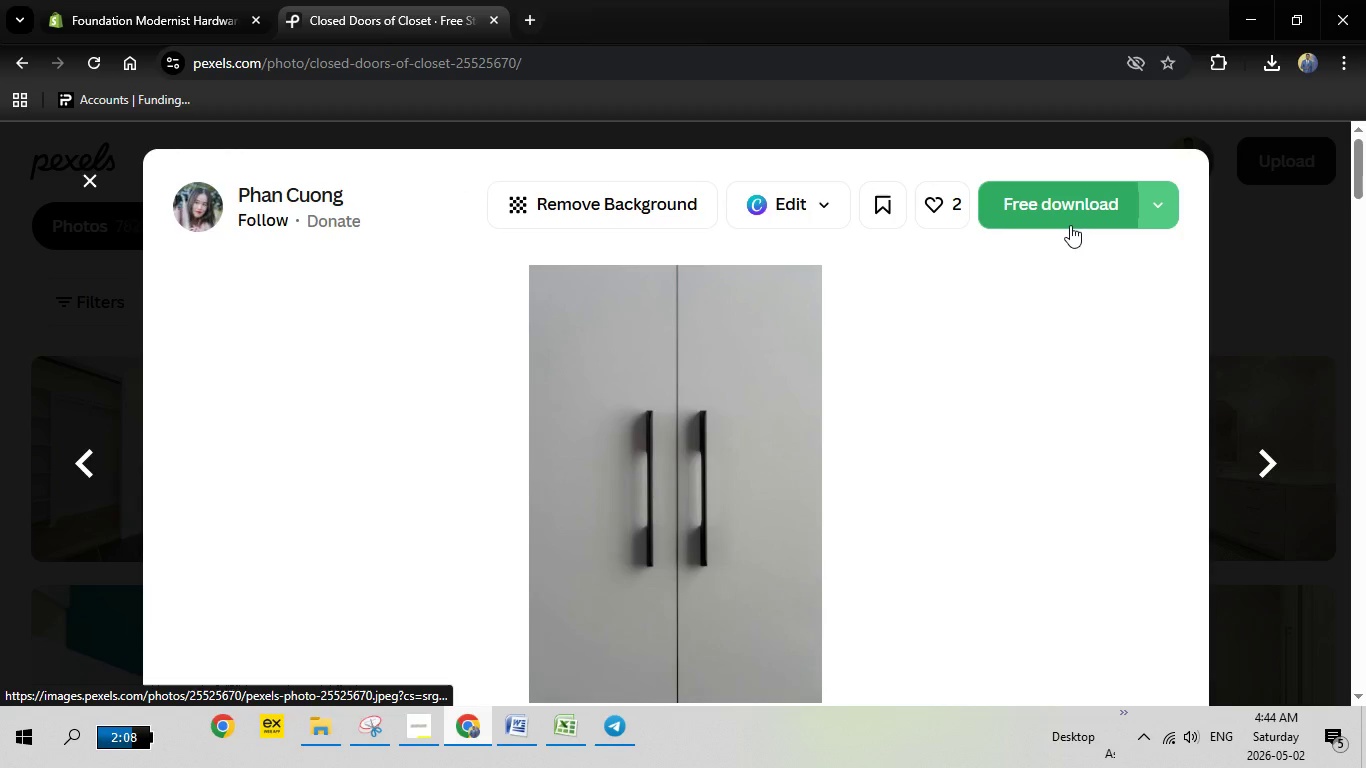 
wait(5.12)
 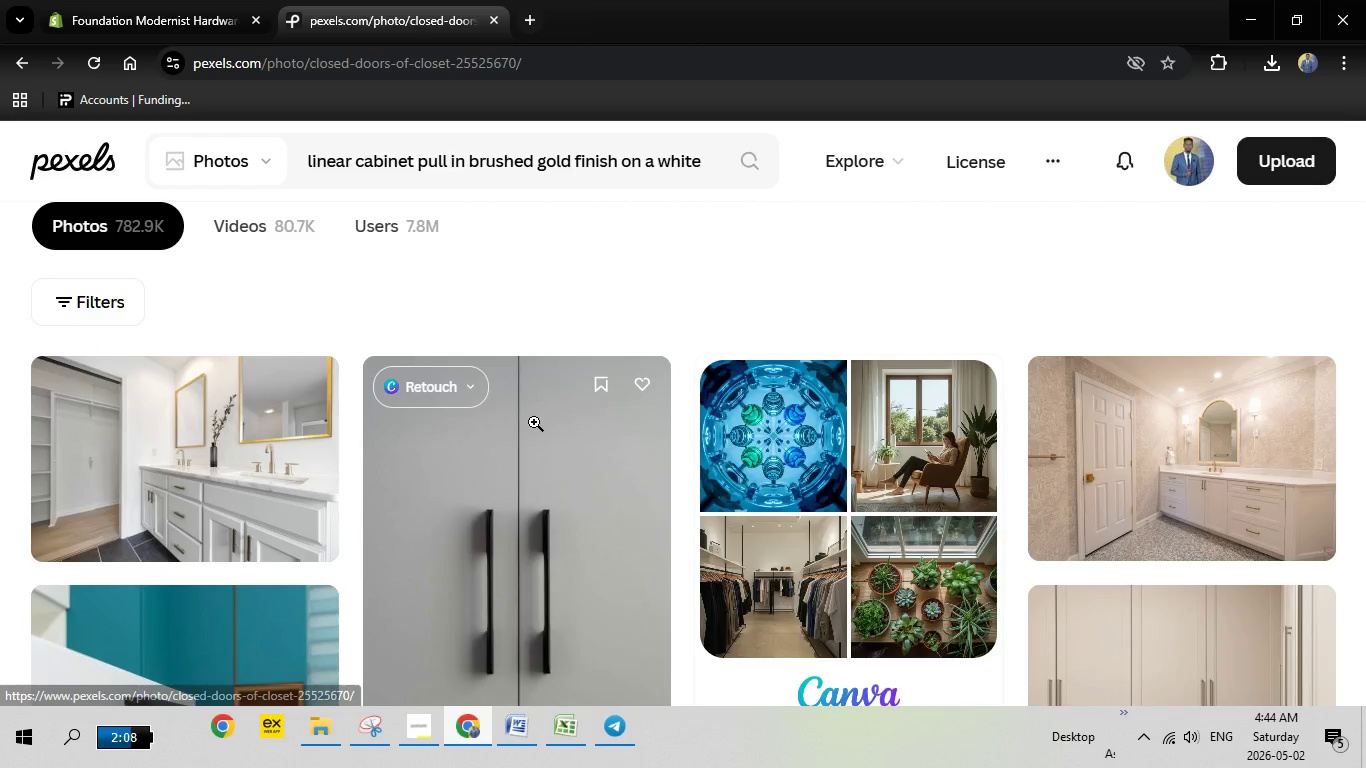 
key(Escape)
 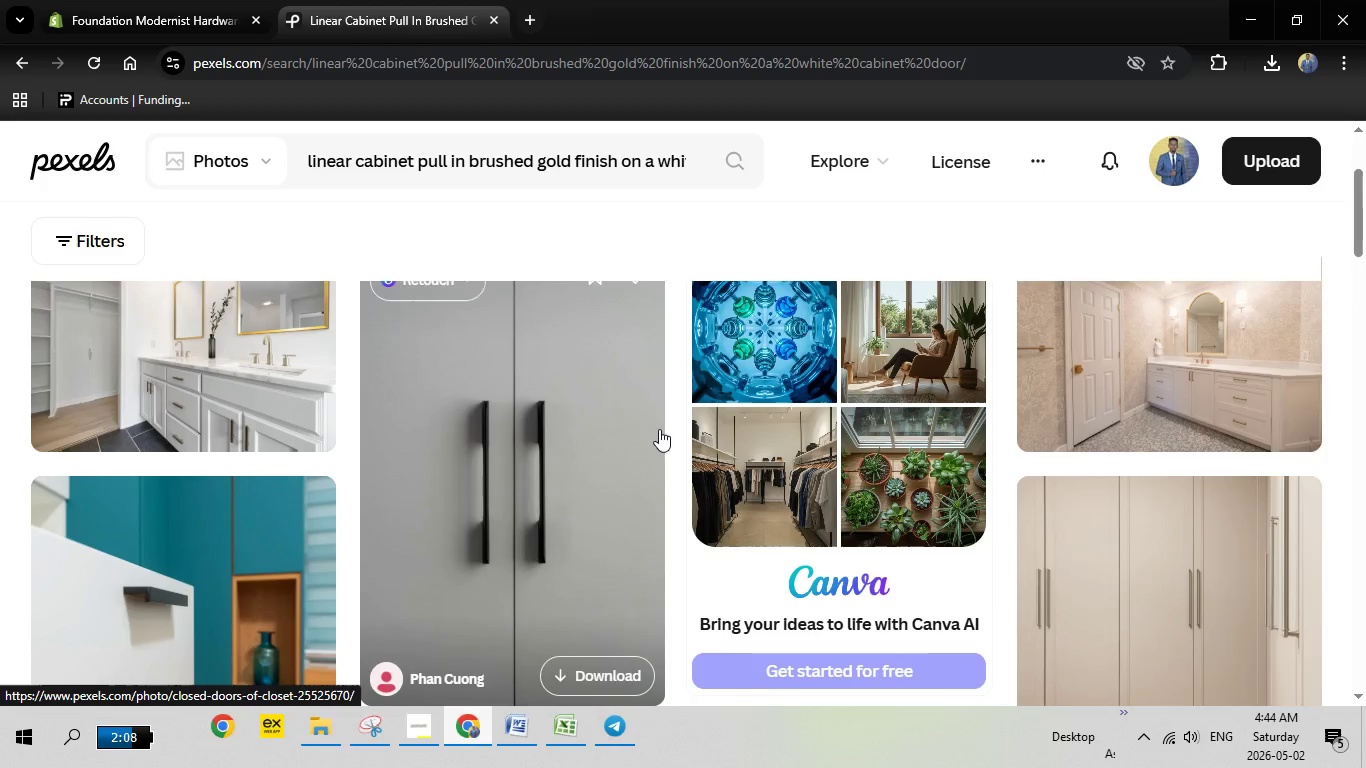 
scroll: coordinate [659, 429], scroll_direction: none, amount: 0.0
 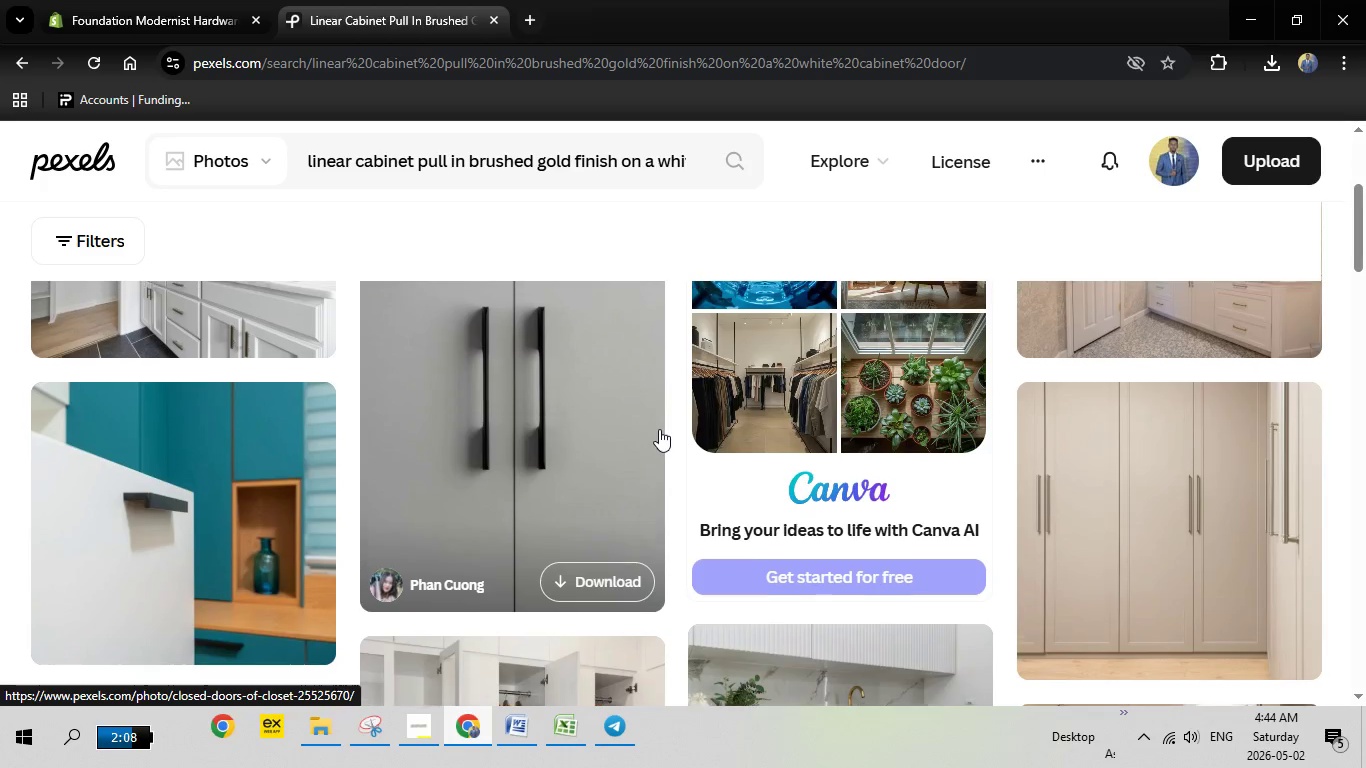 
scroll: coordinate [659, 429], scroll_direction: up, amount: 1.0
 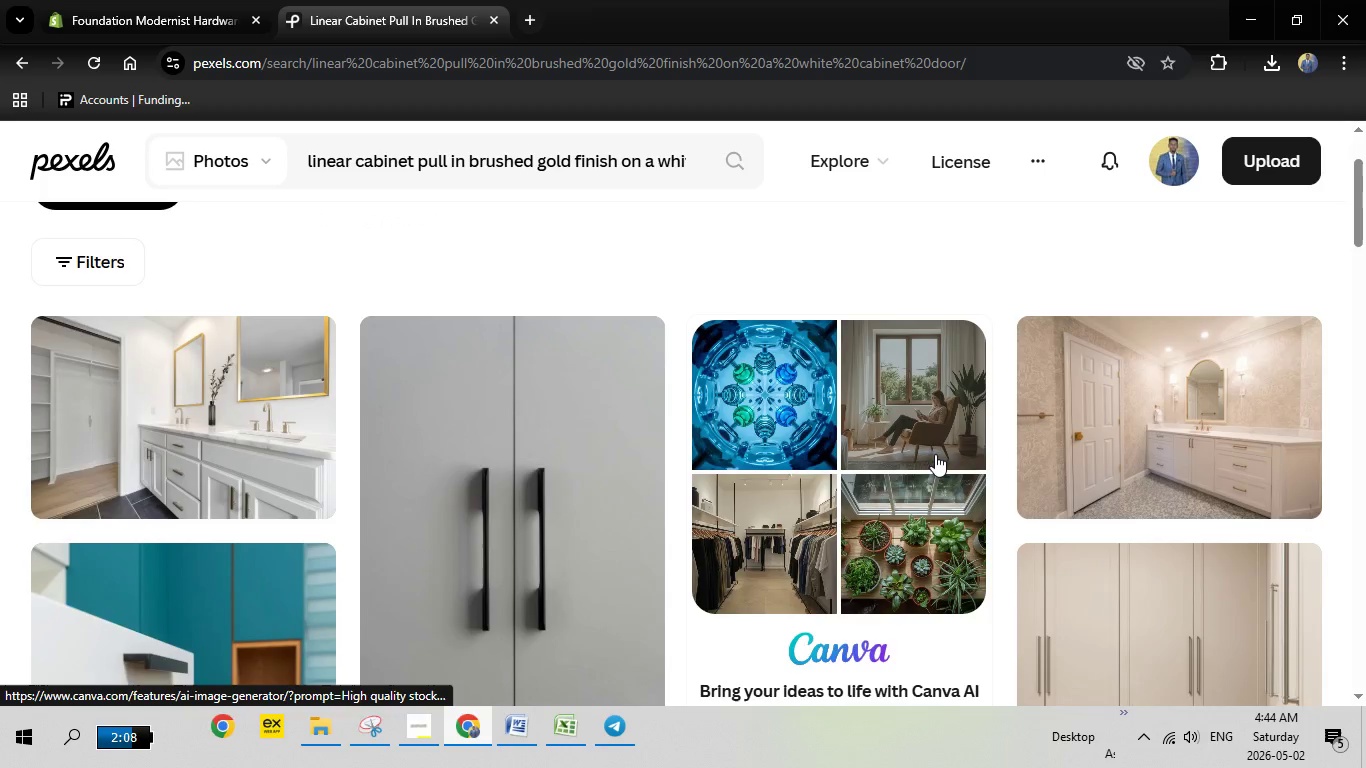 
scroll: coordinate [935, 454], scroll_direction: down, amount: 1.0
 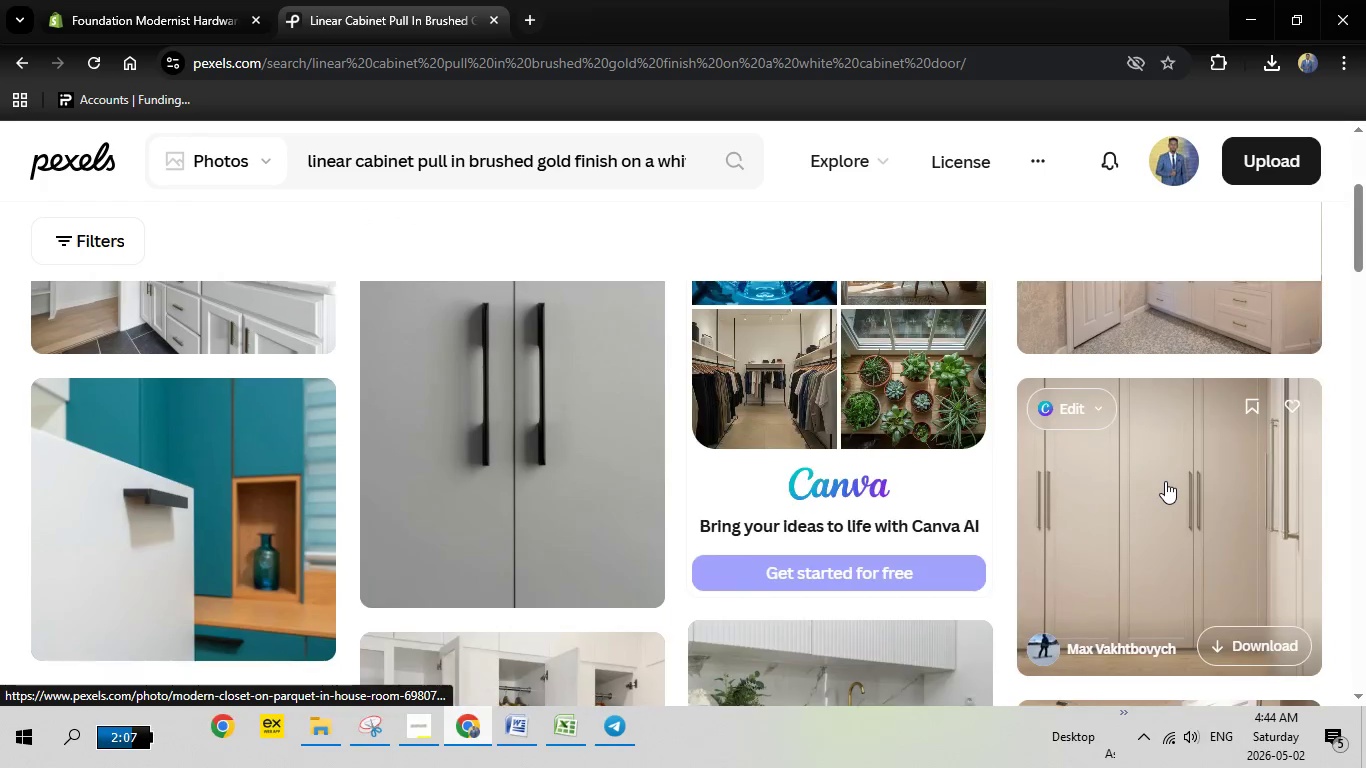 
scroll: coordinate [1165, 481], scroll_direction: up, amount: 1.0
 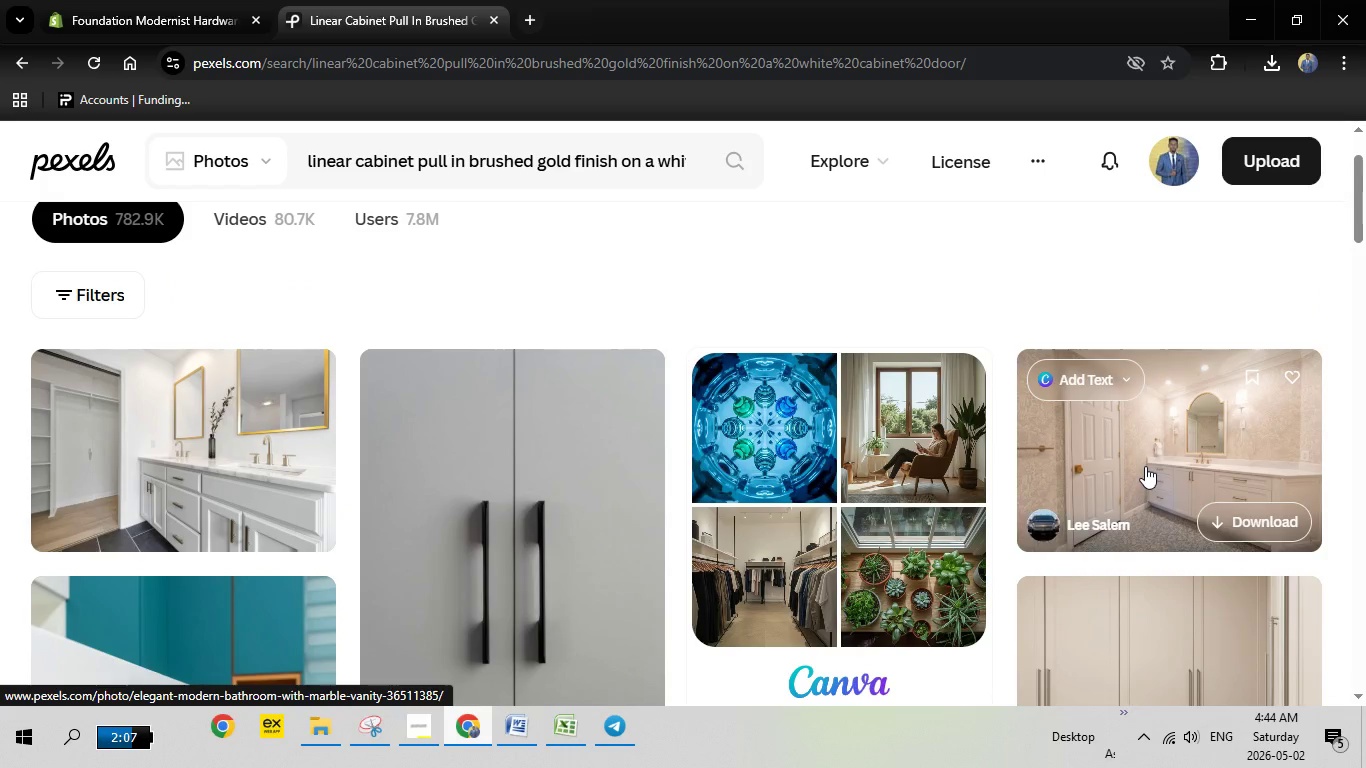 
left_click([1145, 466])
 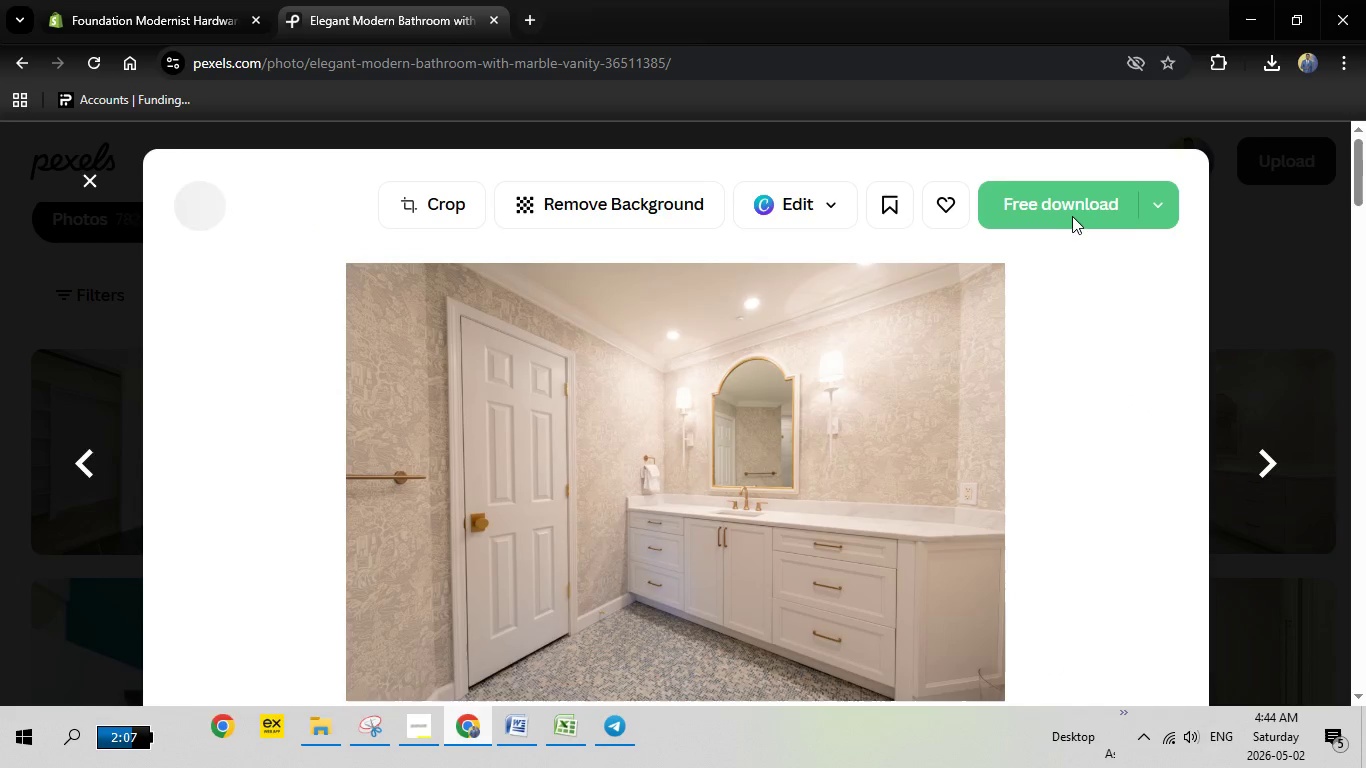 
left_click([1072, 212])
 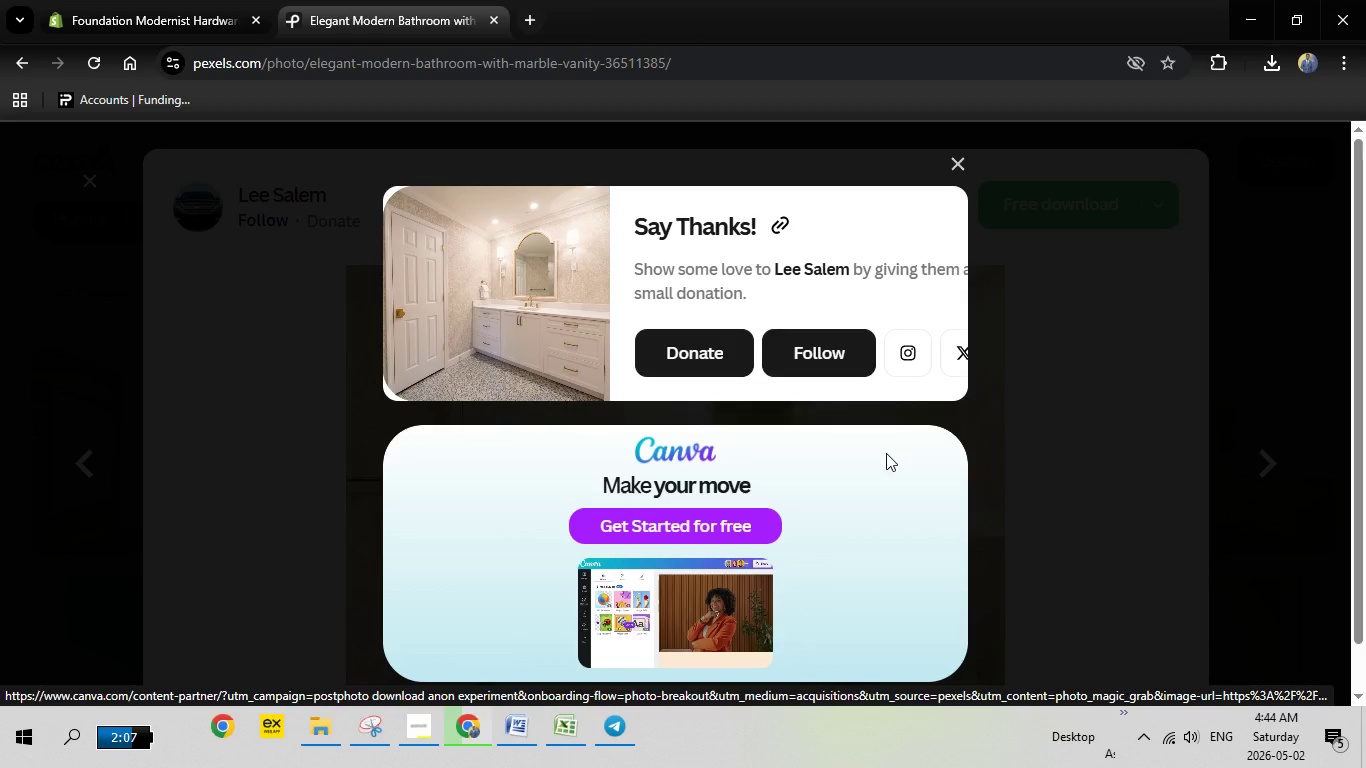 
wait(9.83)
 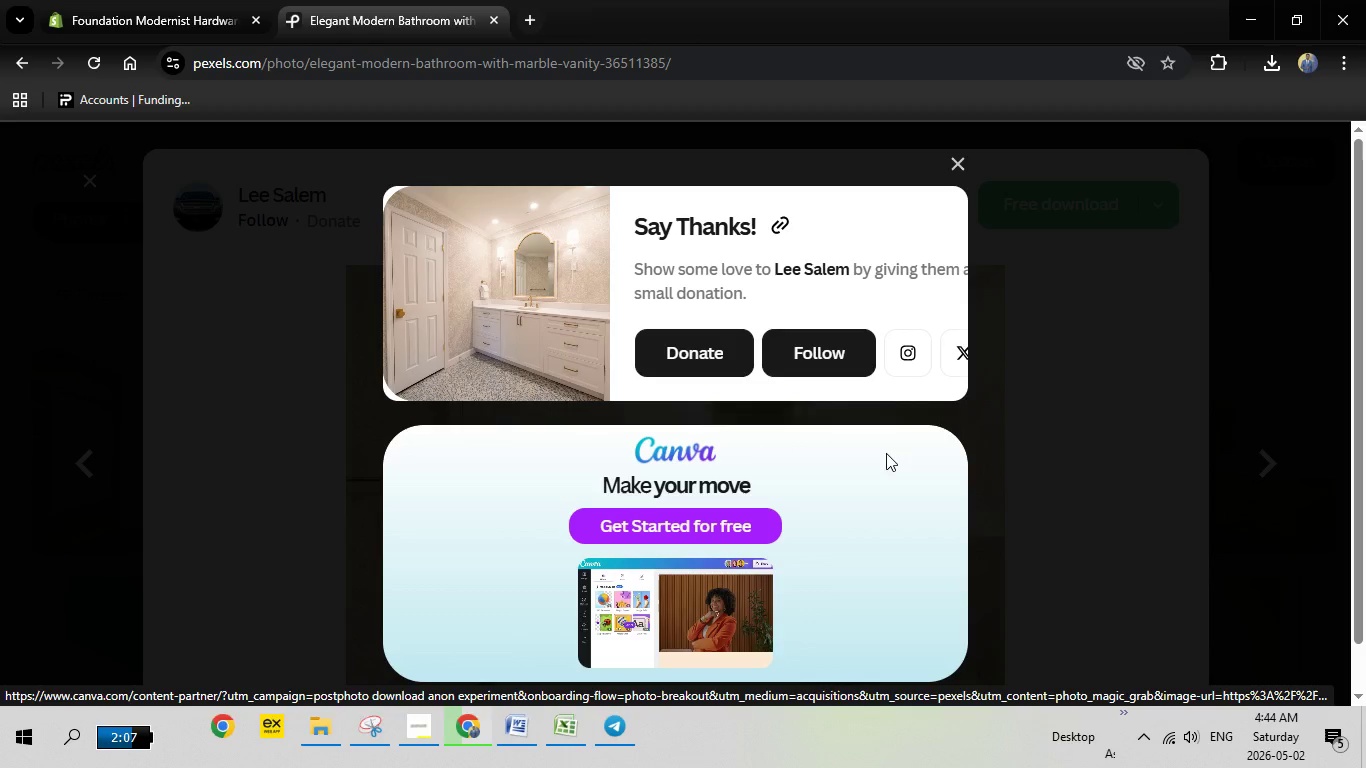 
left_click([1093, 581])
 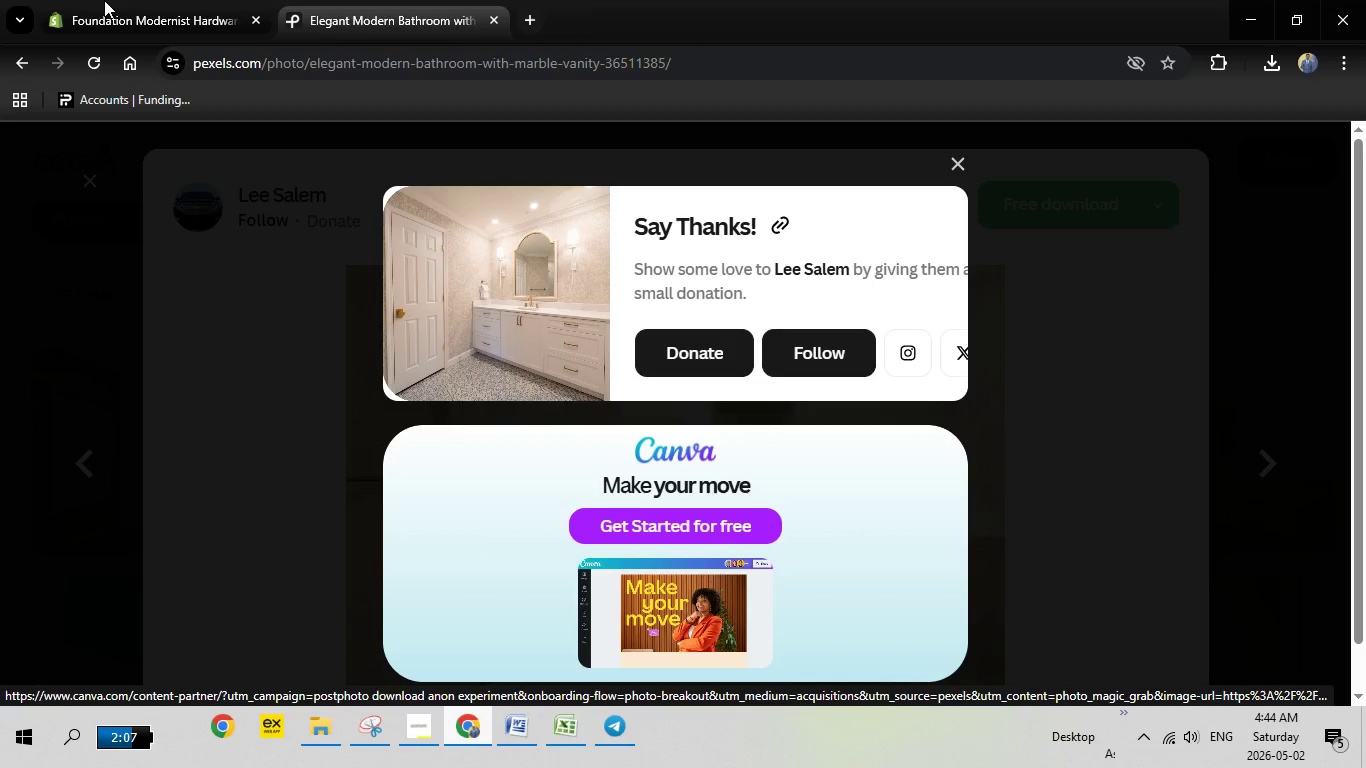 
left_click([131, 0])
 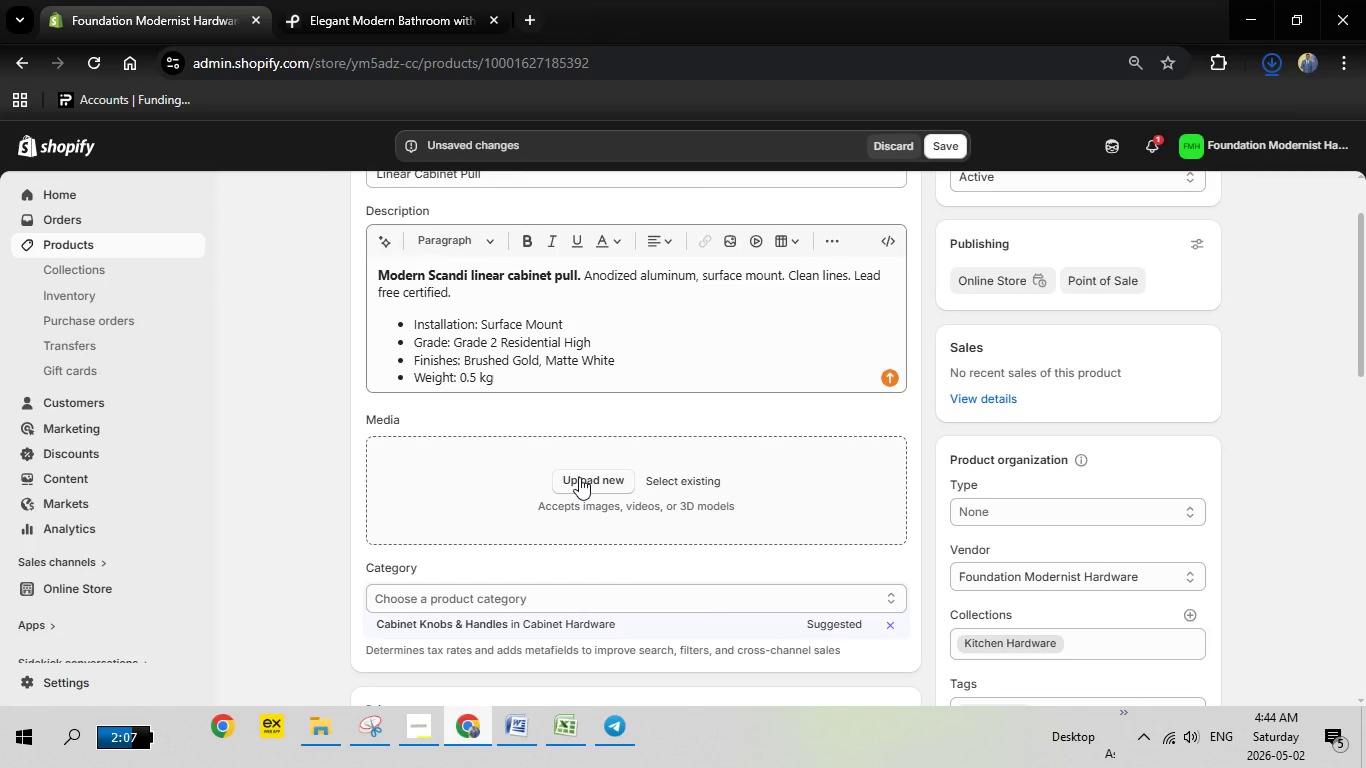 
left_click([579, 477])
 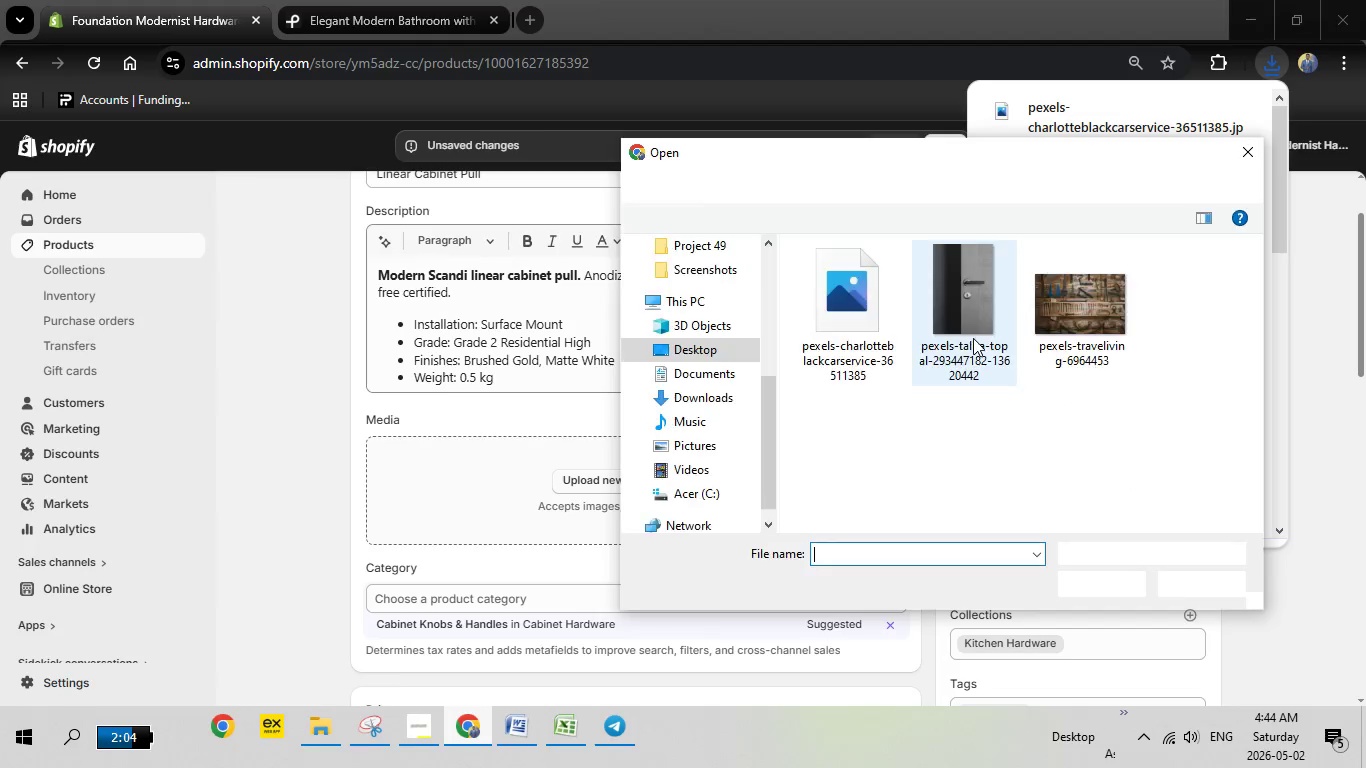 
wait(8.41)
 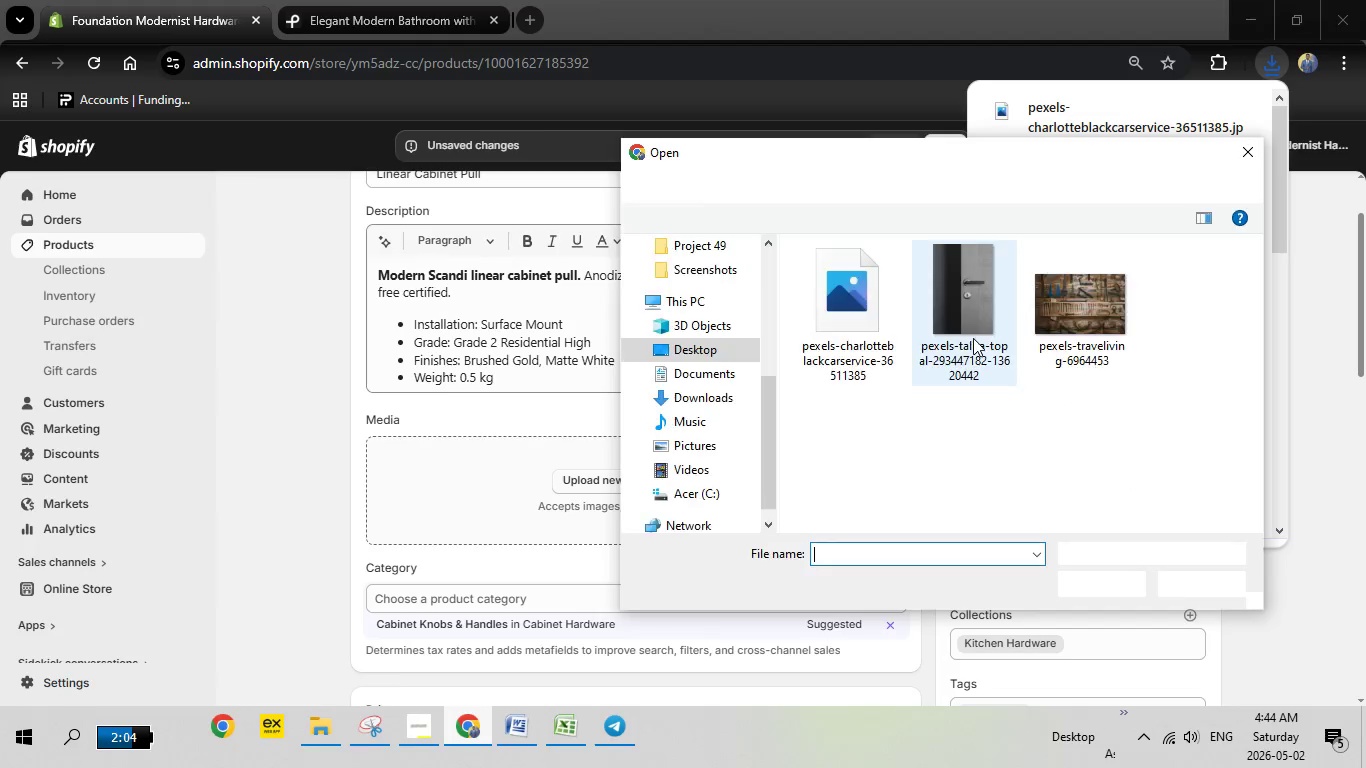 
double_click([863, 298])
 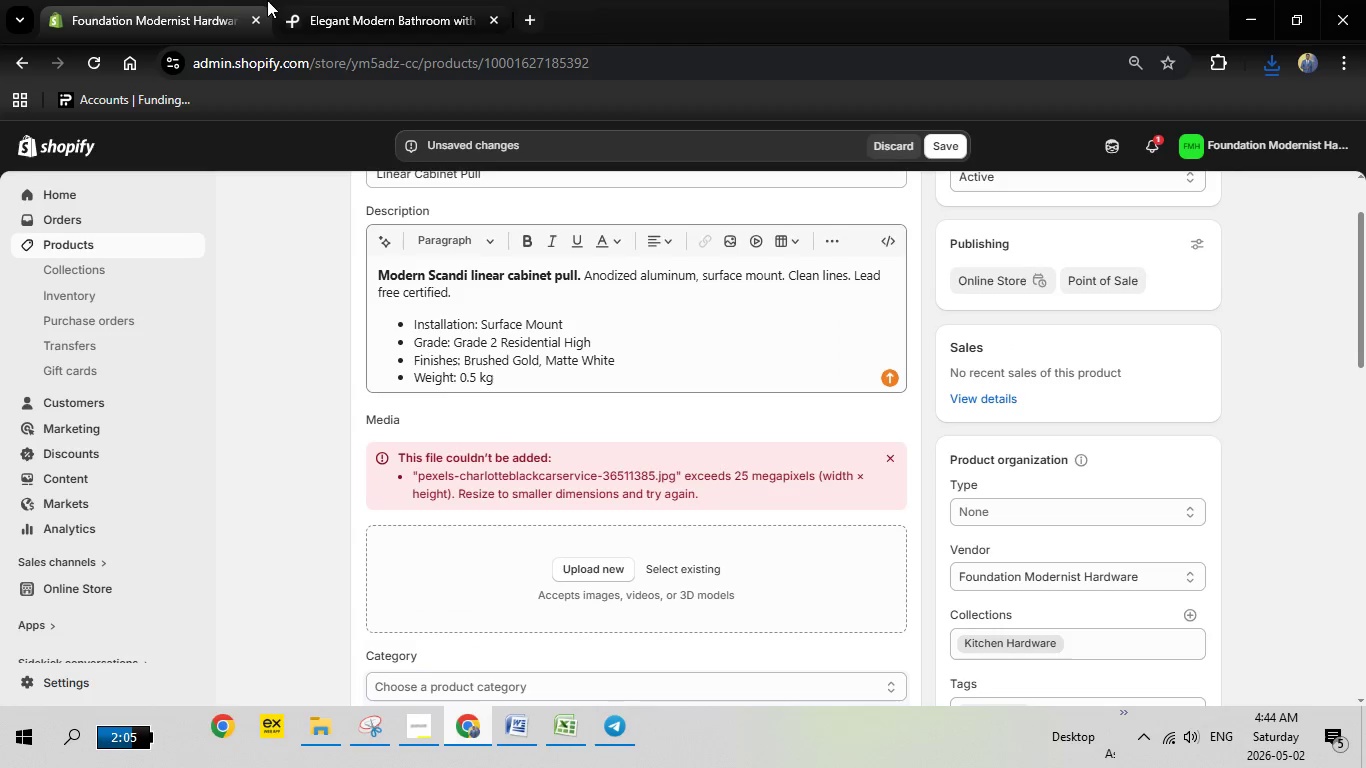 
left_click([396, 0])
 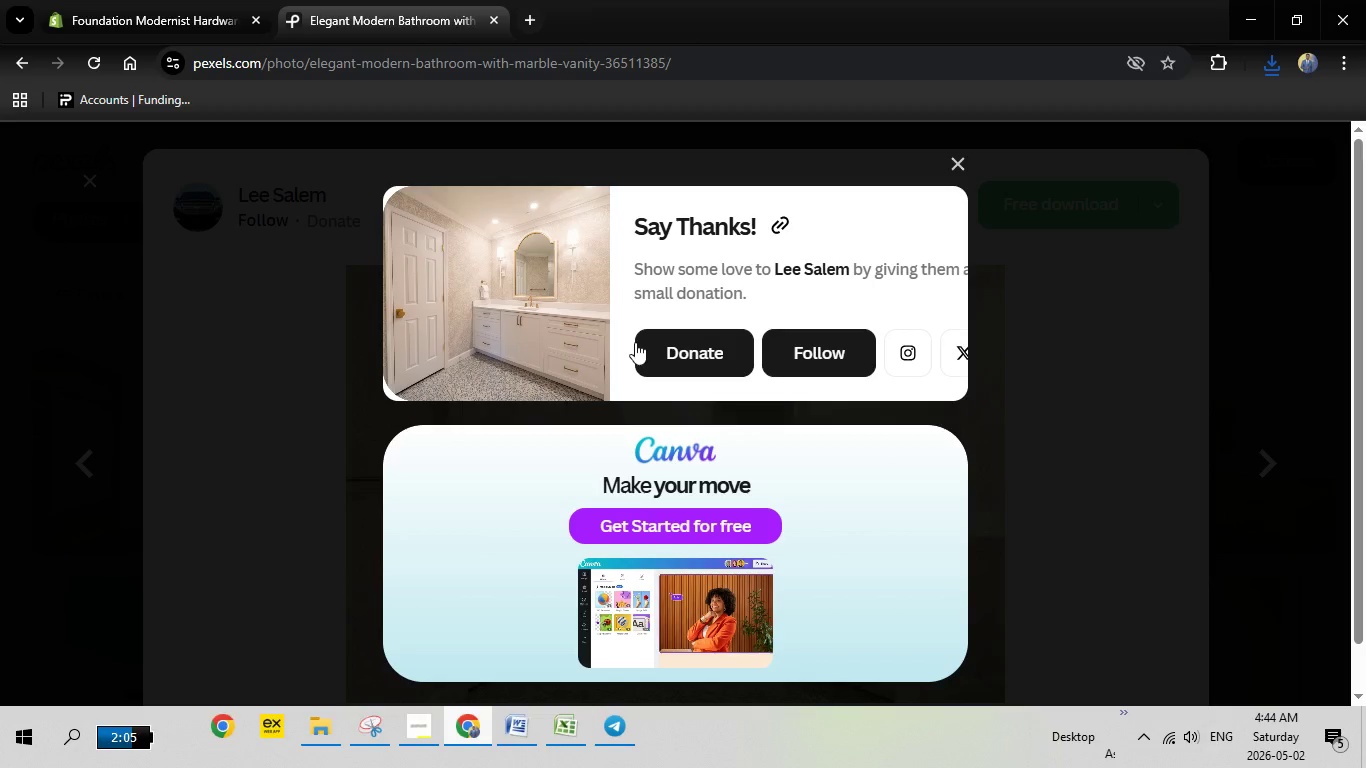 
key(Escape)
 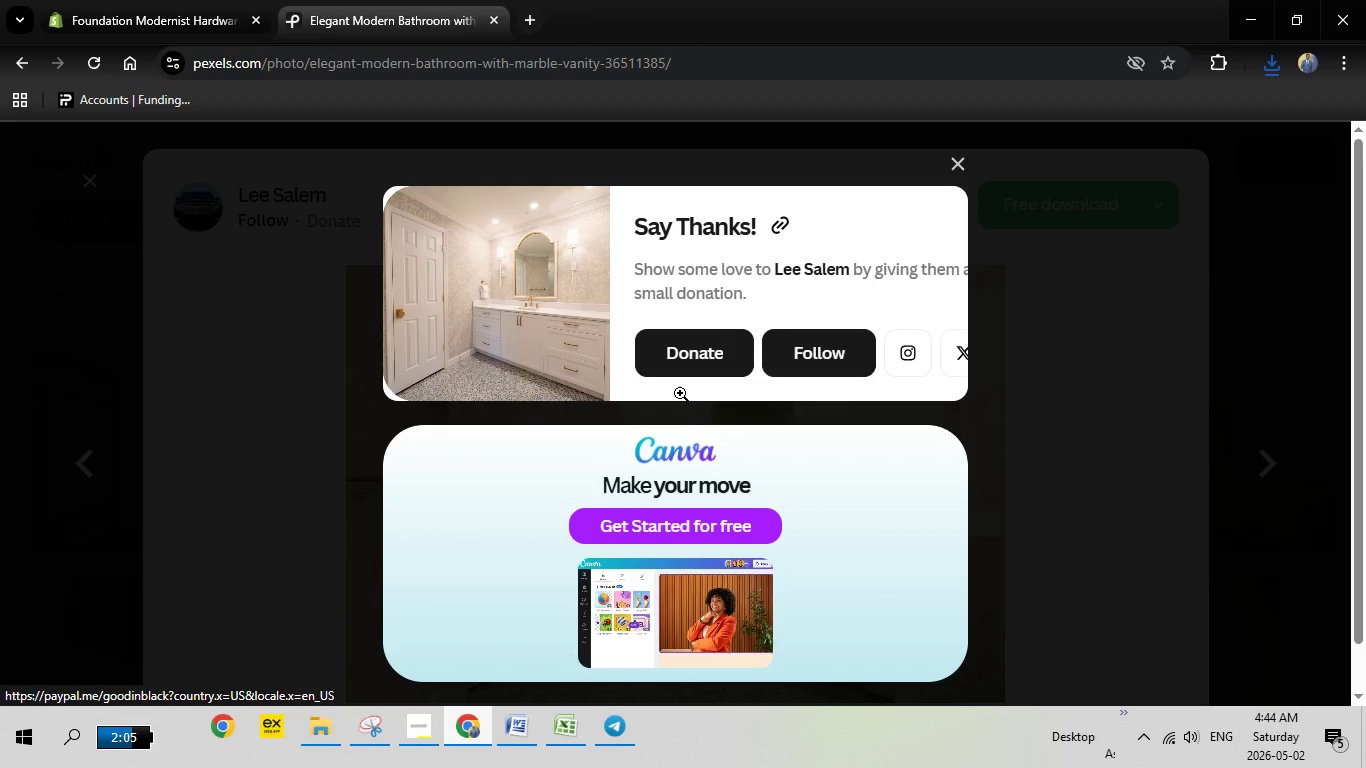 
key(Escape)
 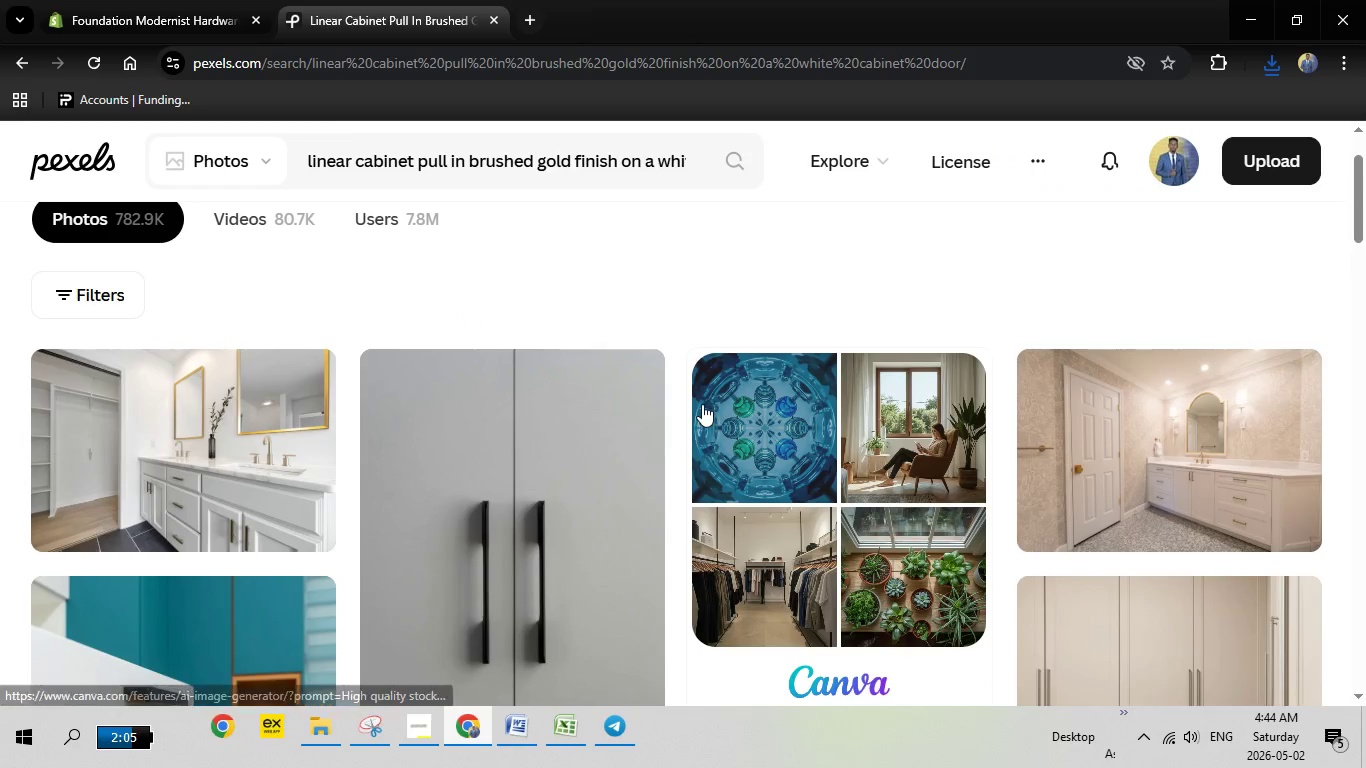 
scroll: coordinate [702, 402], scroll_direction: down, amount: 2.0
 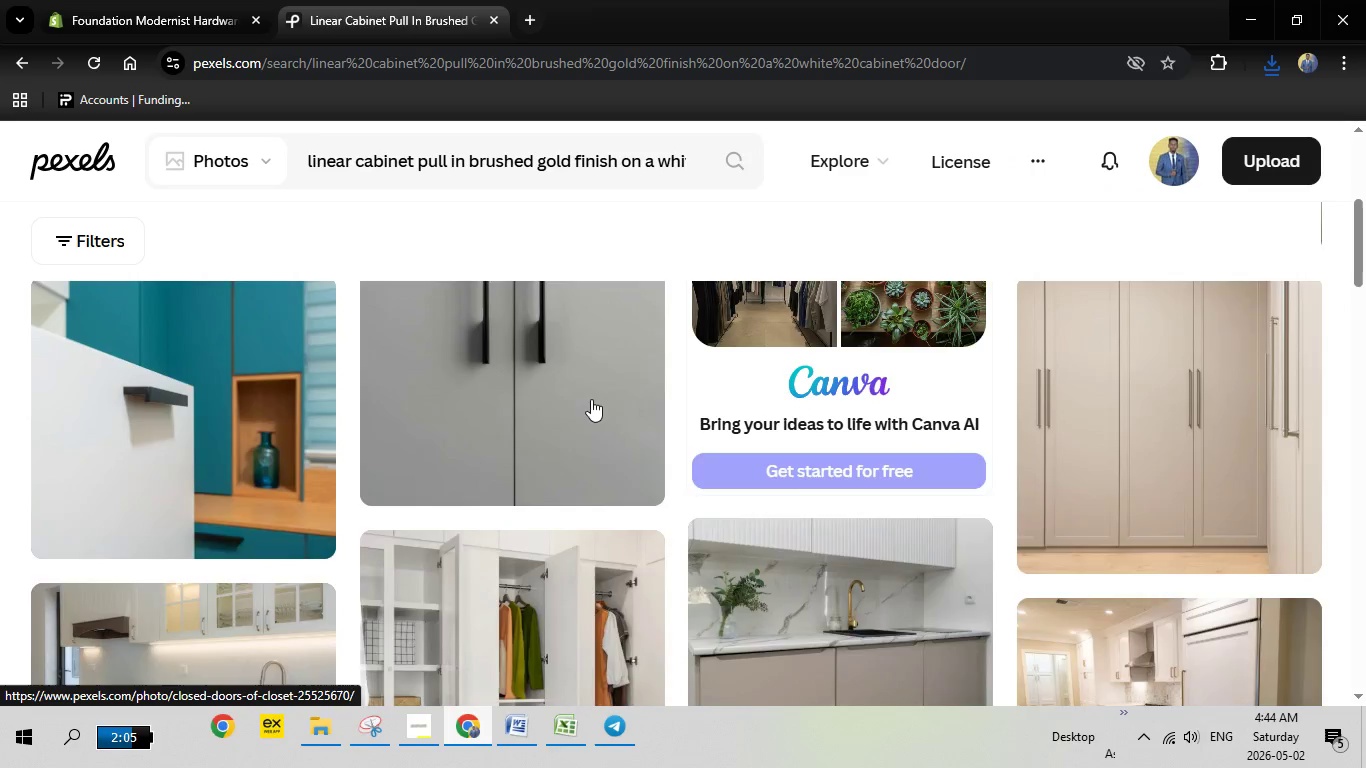 
scroll: coordinate [591, 399], scroll_direction: none, amount: 0.0
 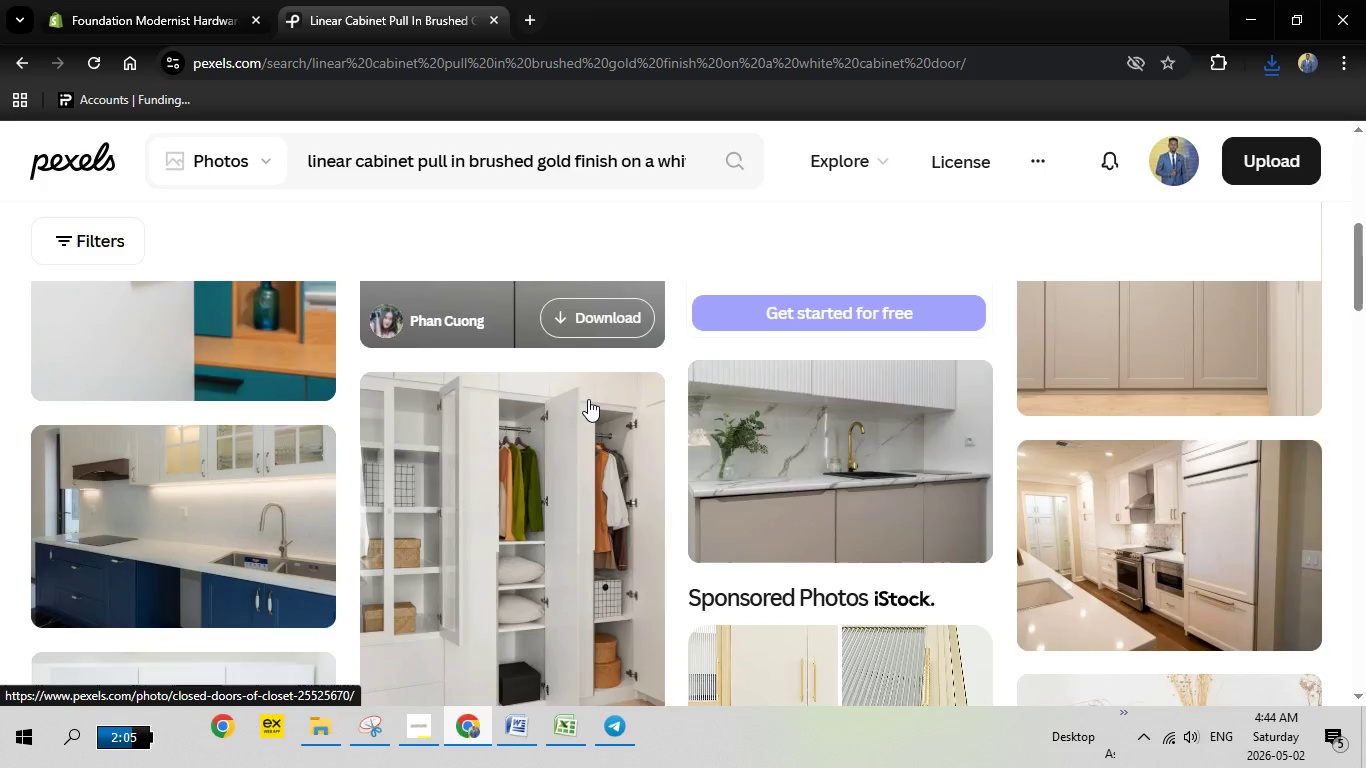 
scroll: coordinate [588, 399], scroll_direction: down, amount: 3.0
 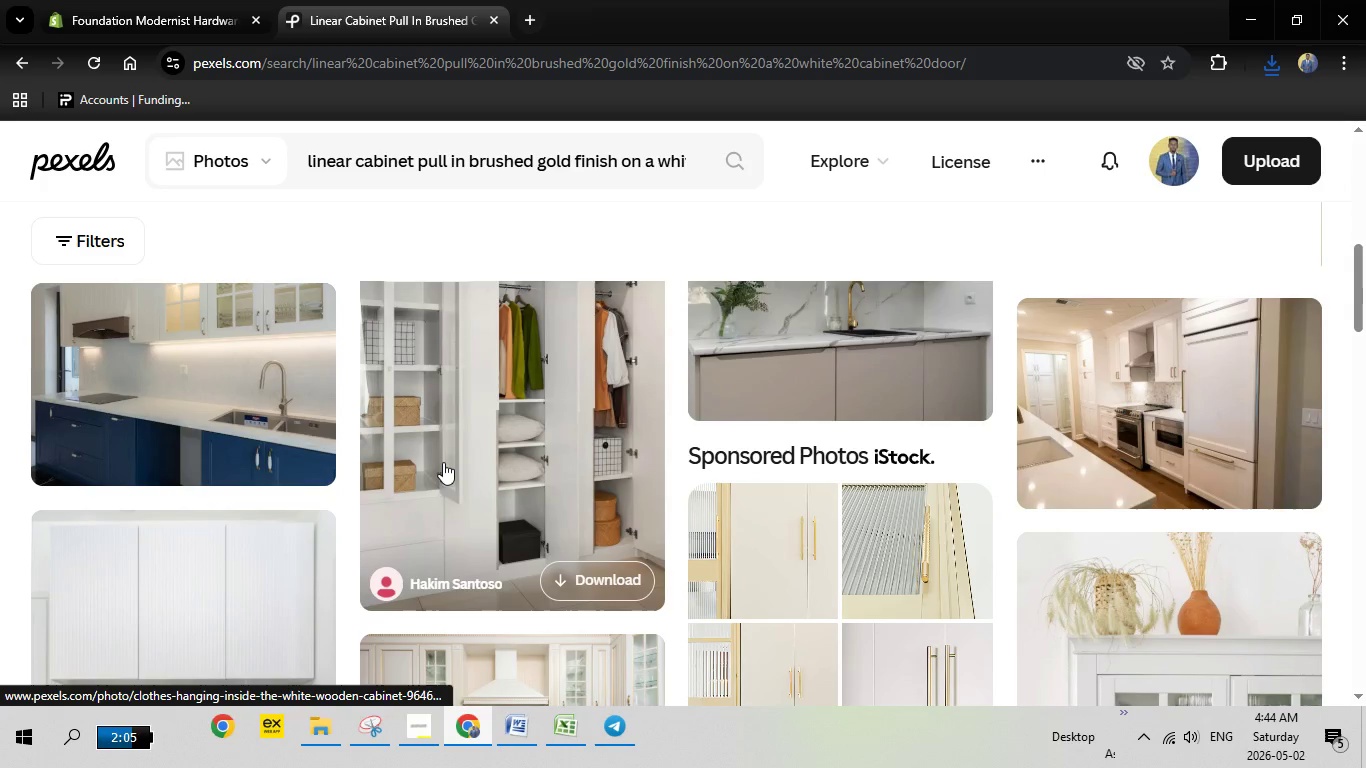 
left_click([443, 462])
 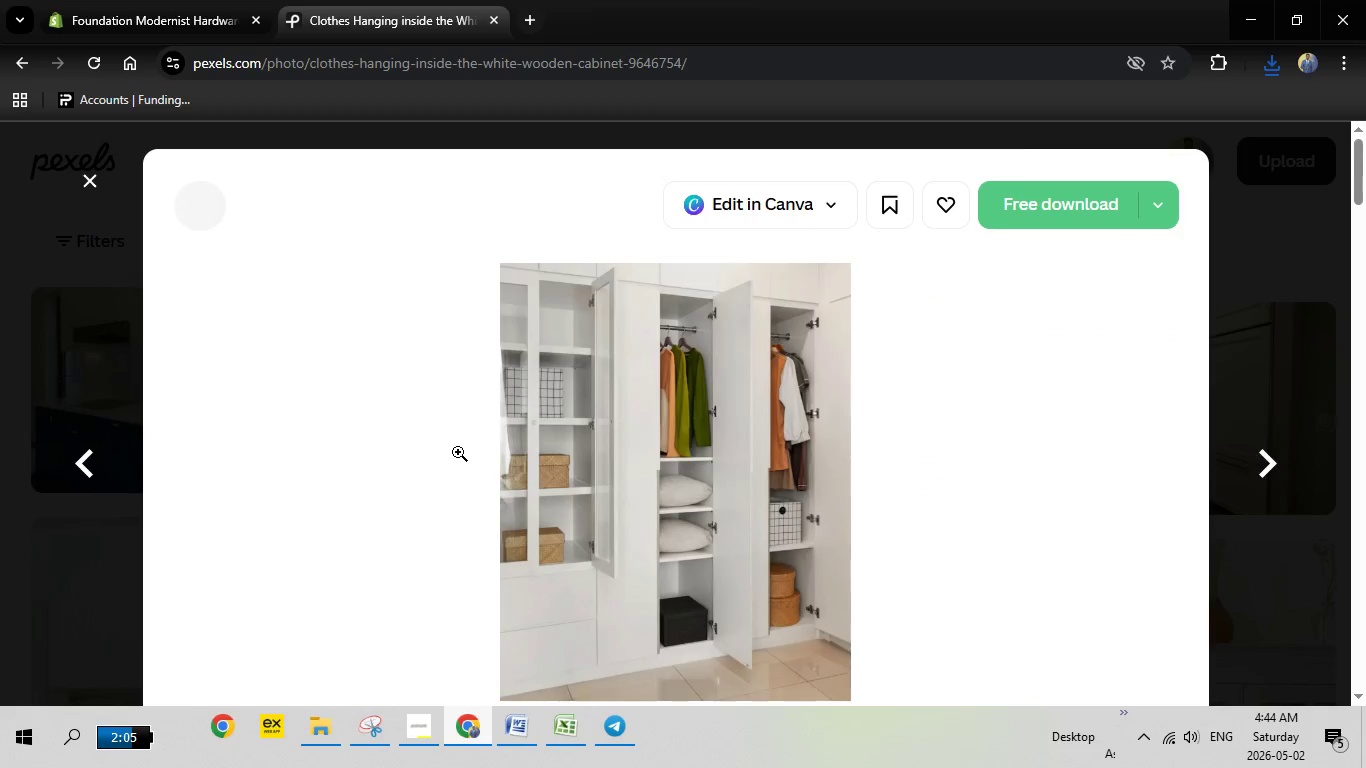 
key(Escape)
 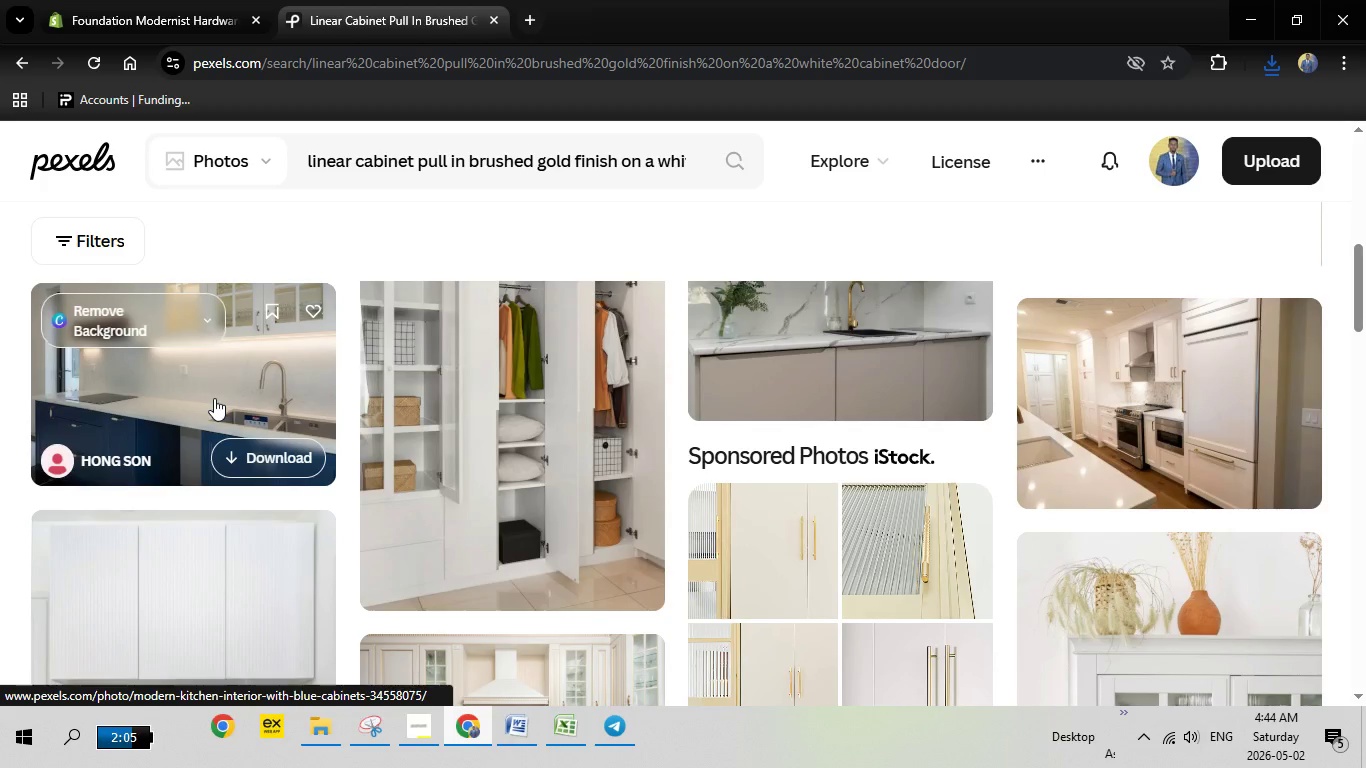 
left_click([214, 398])
 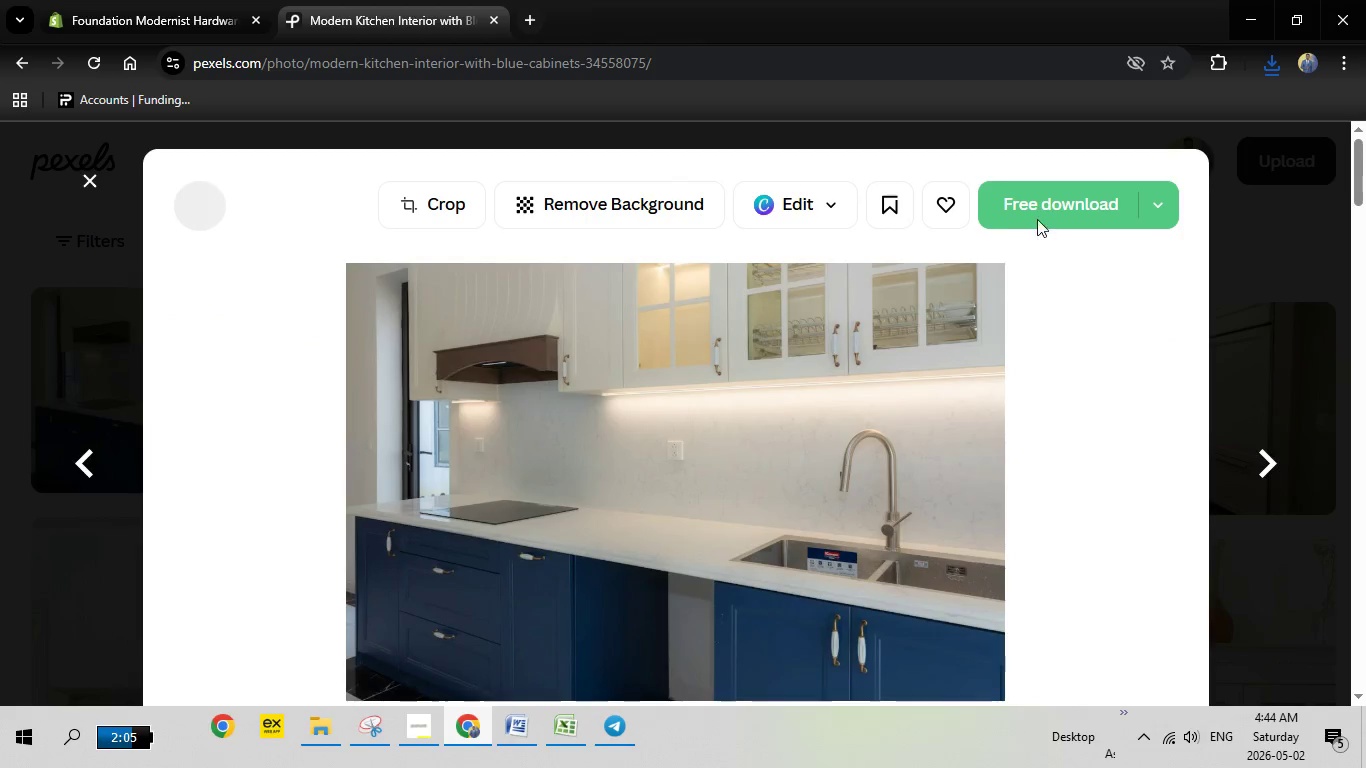 
left_click([1046, 208])
 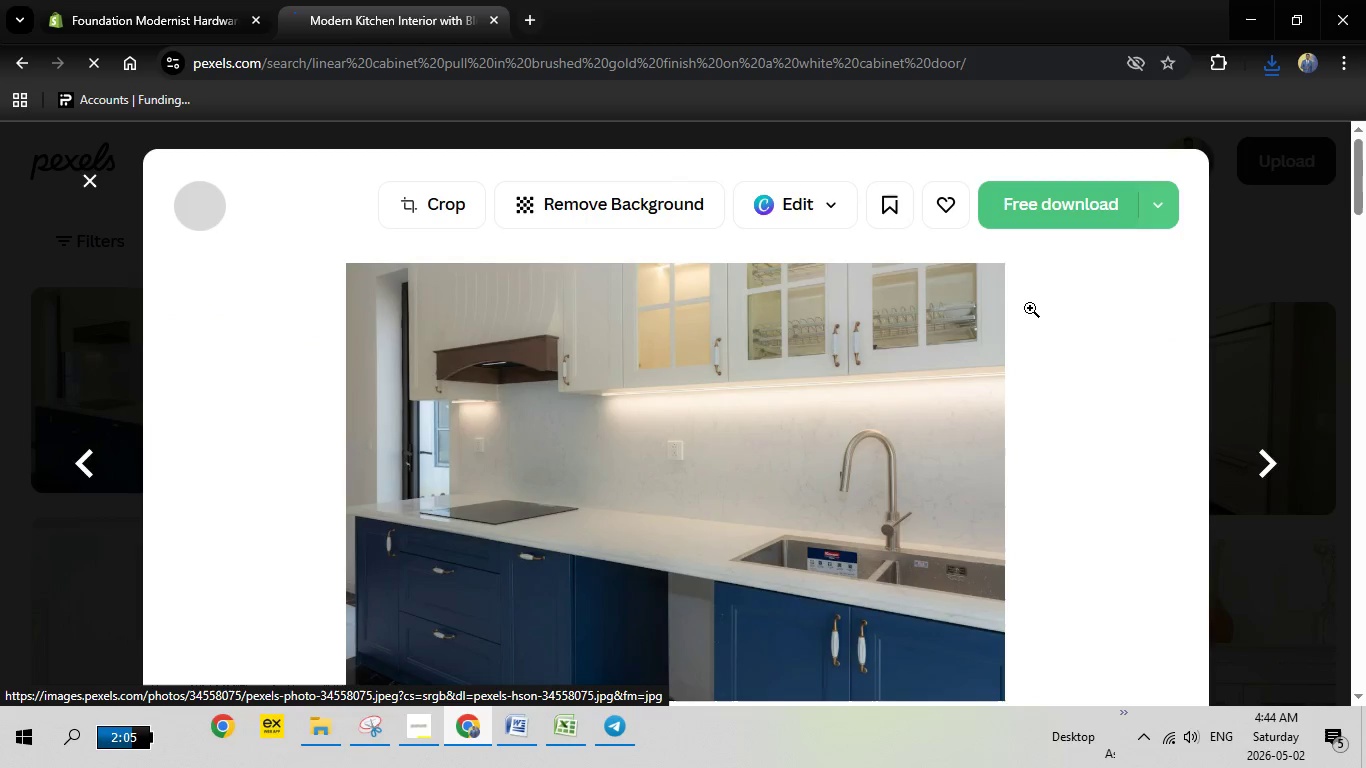 
mouse_move([1003, 365])
 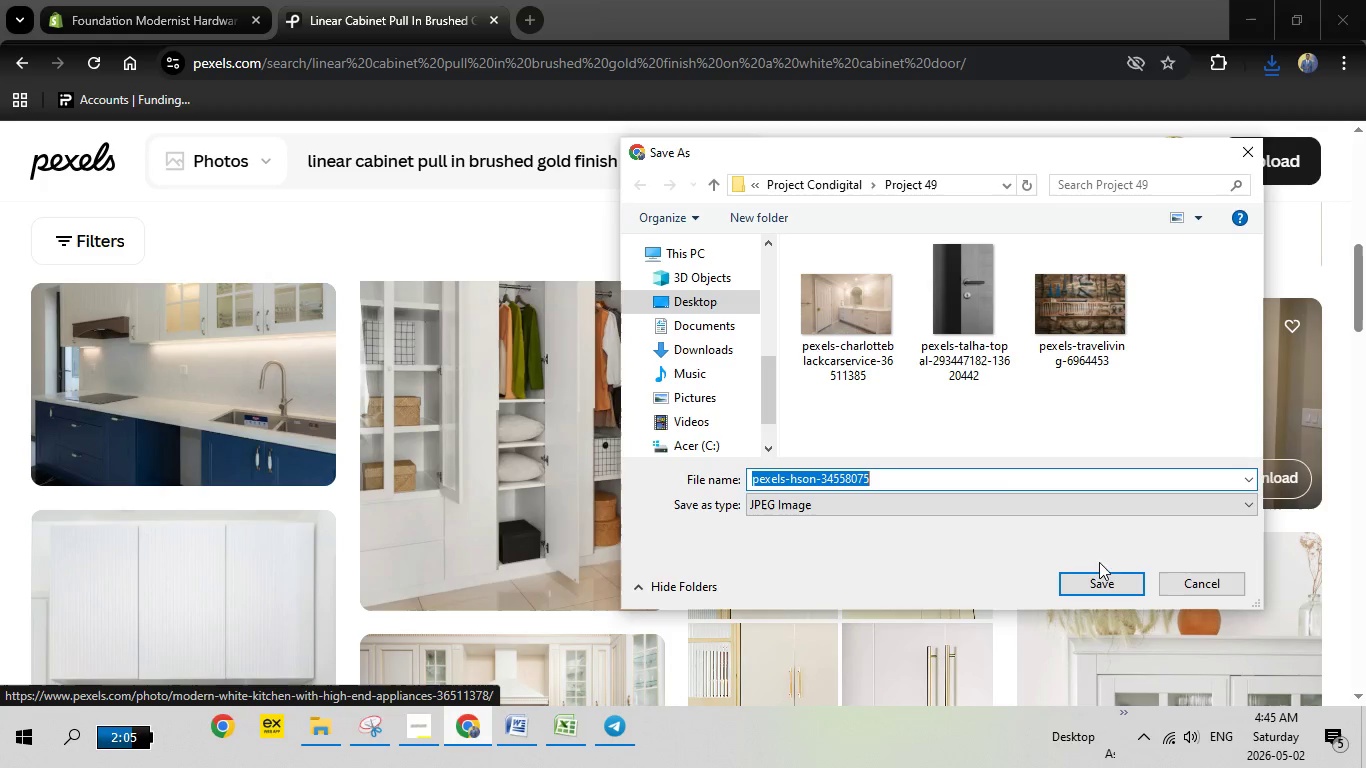 
left_click([1106, 577])
 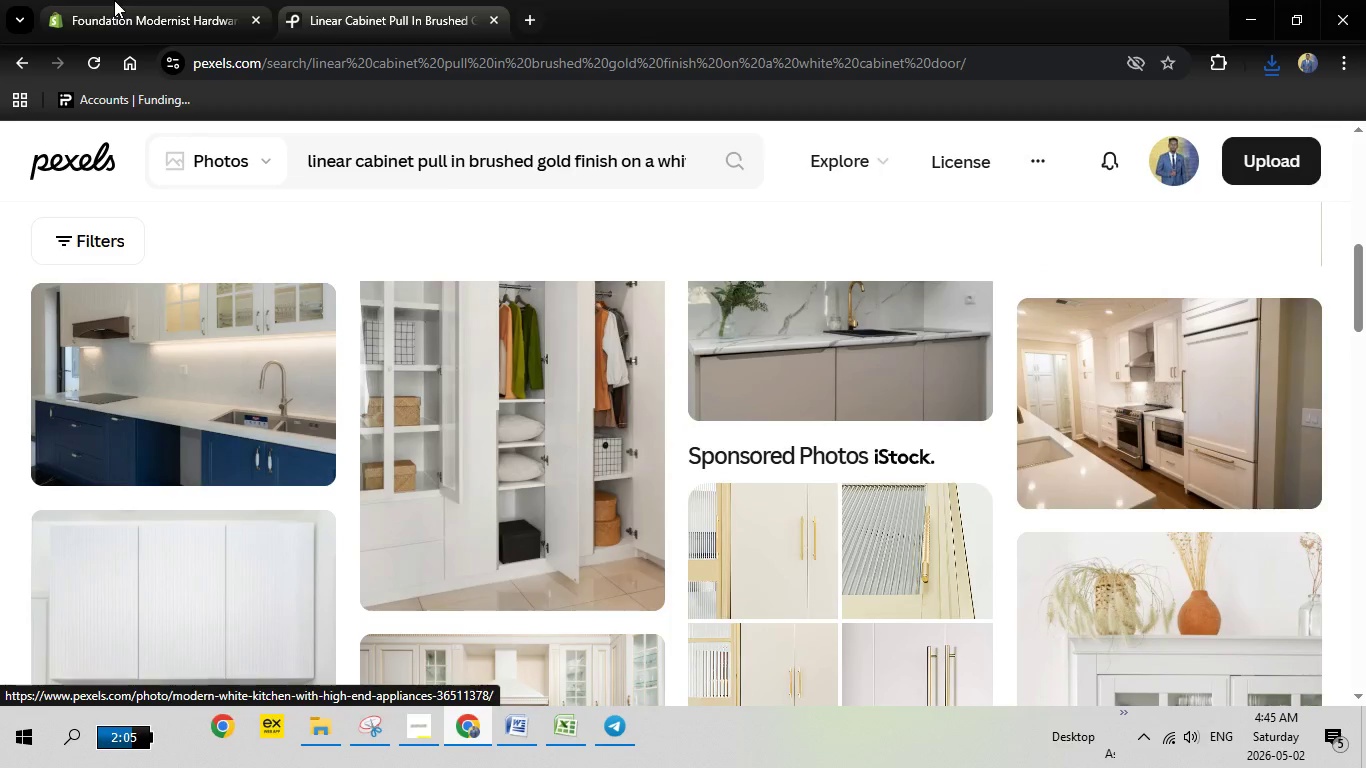 
left_click([114, 0])
 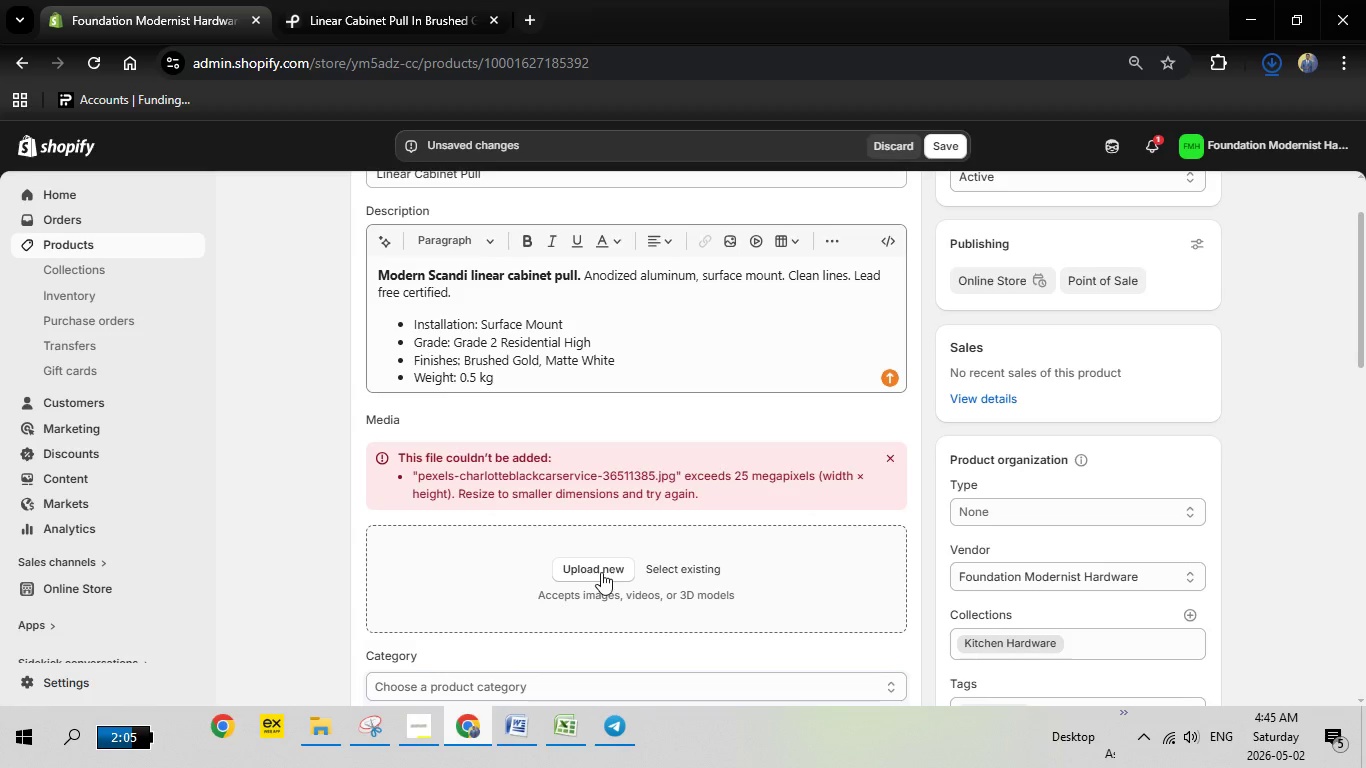 
left_click([601, 572])
 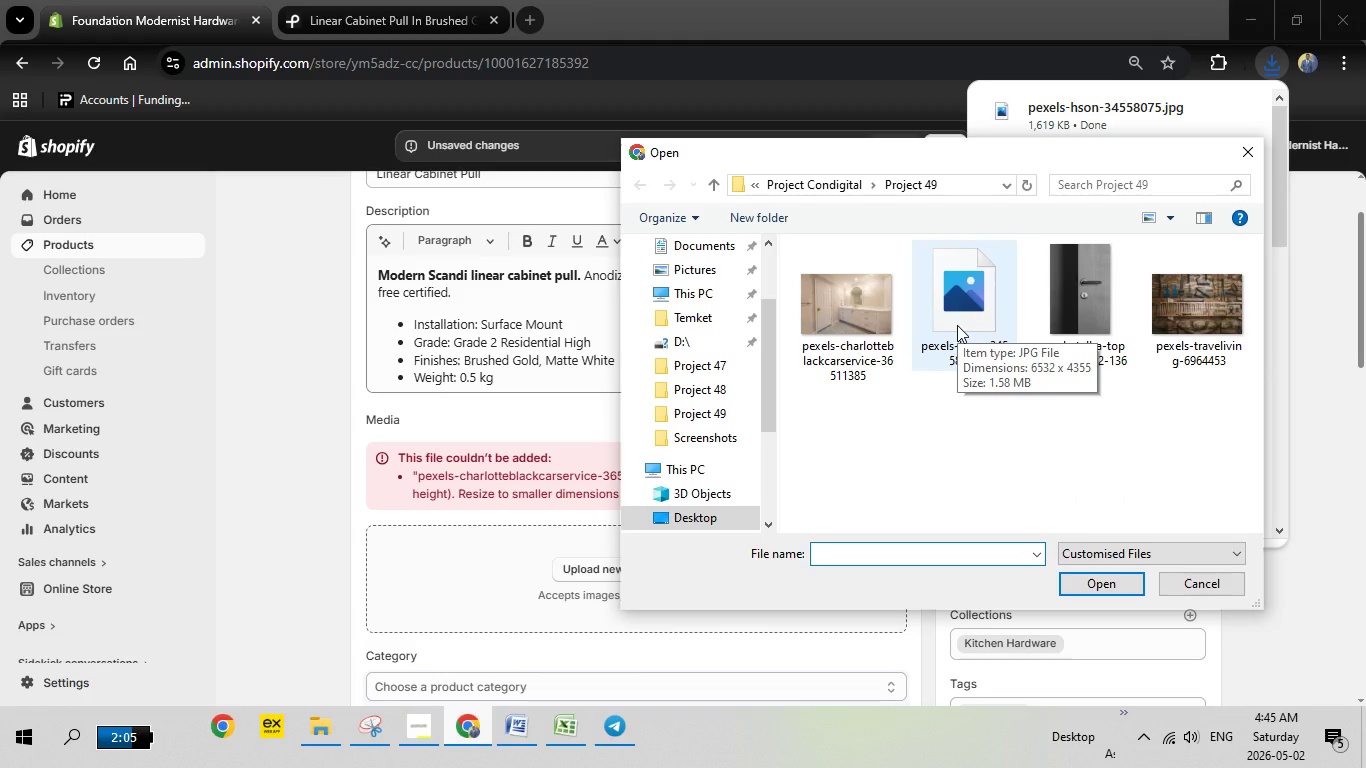 
wait(7.06)
 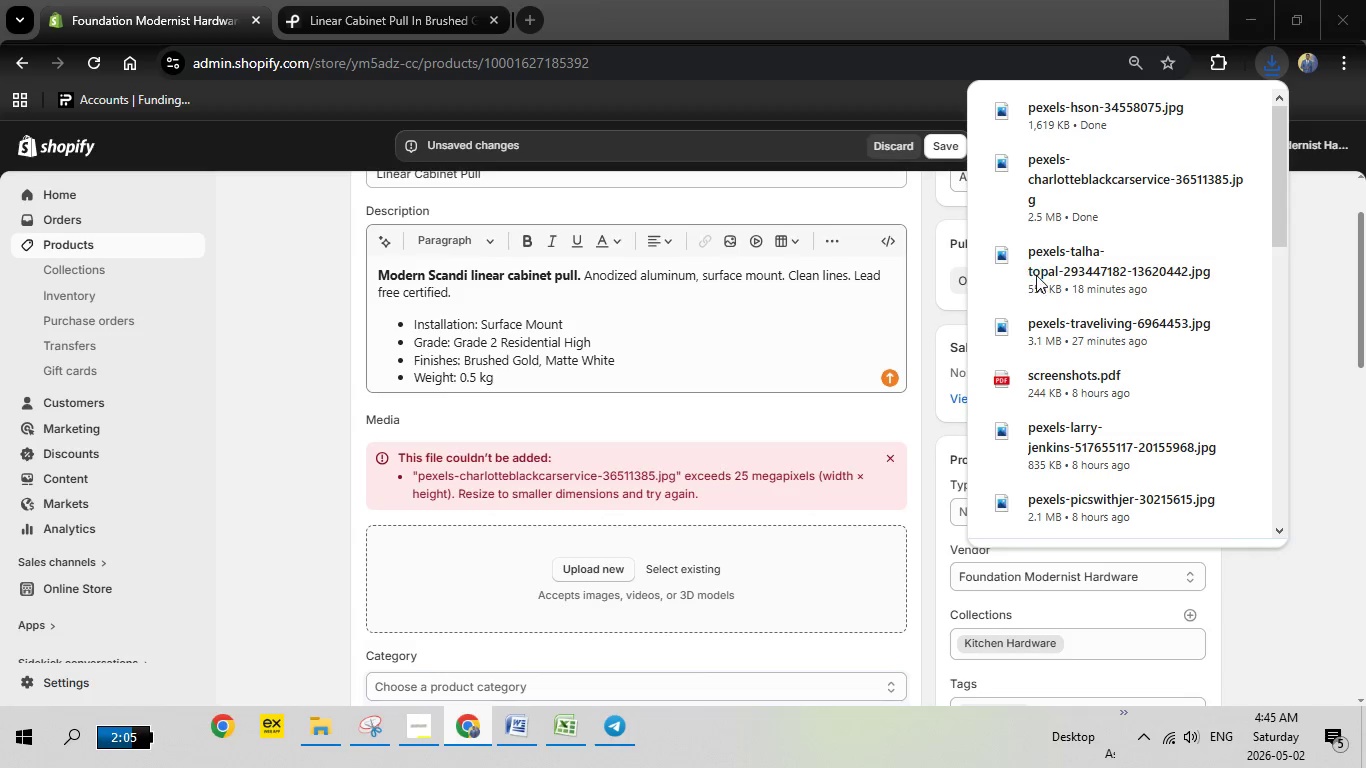 
double_click([957, 325])
 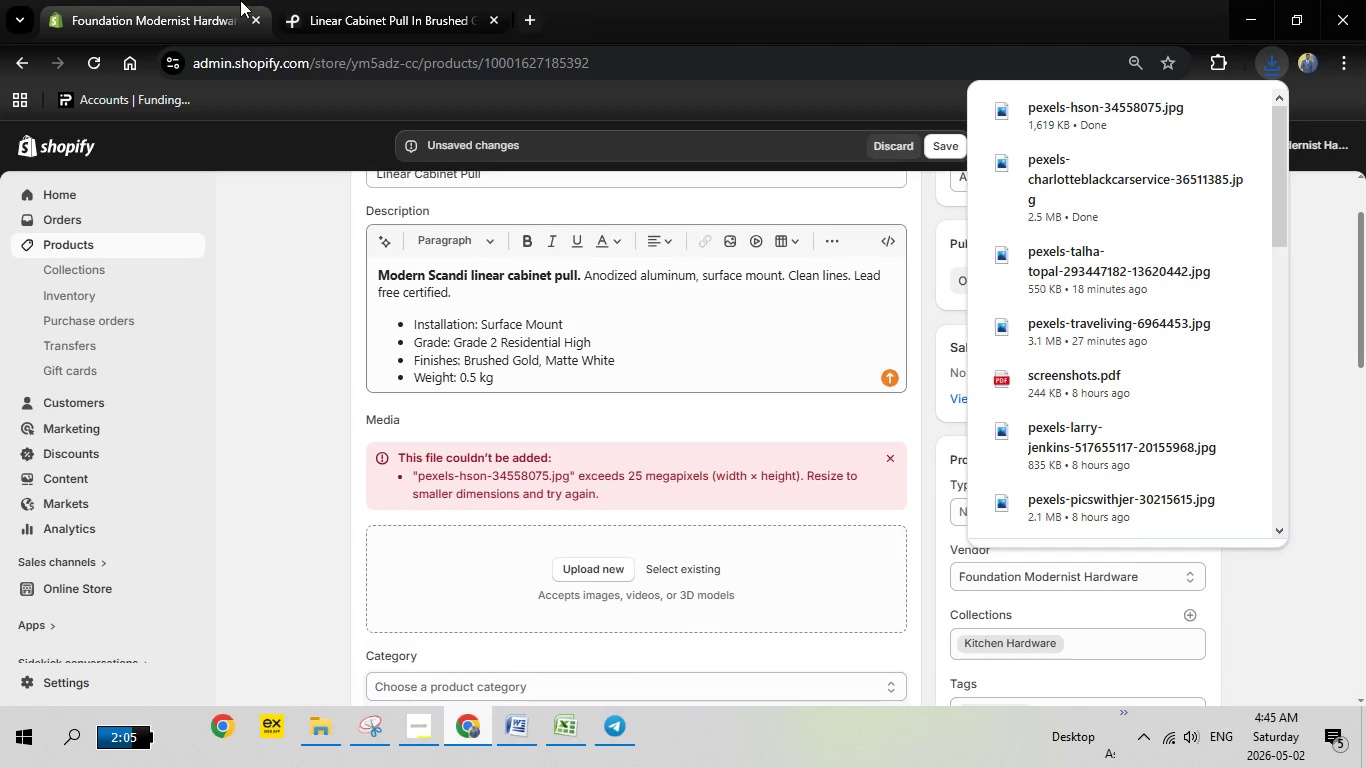 
left_click([475, 0])
 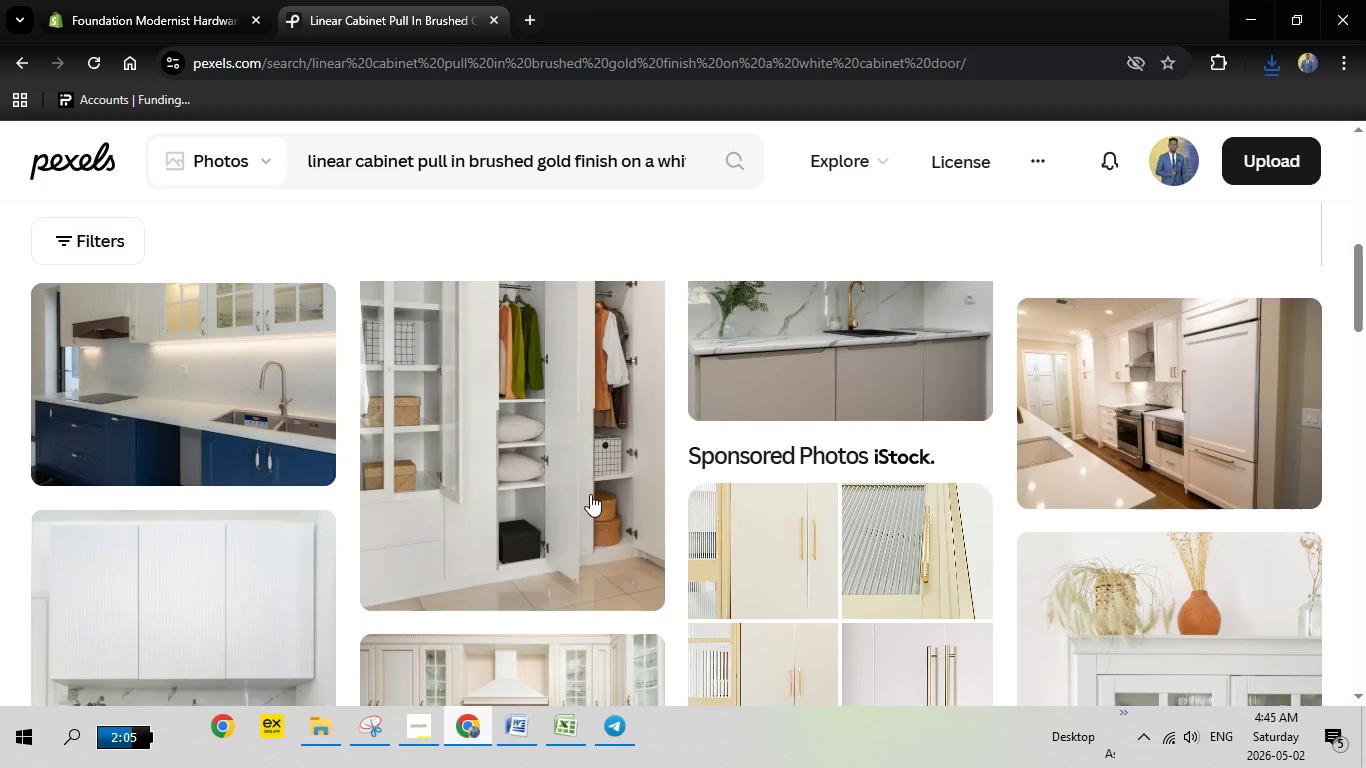 
left_click([590, 494])
 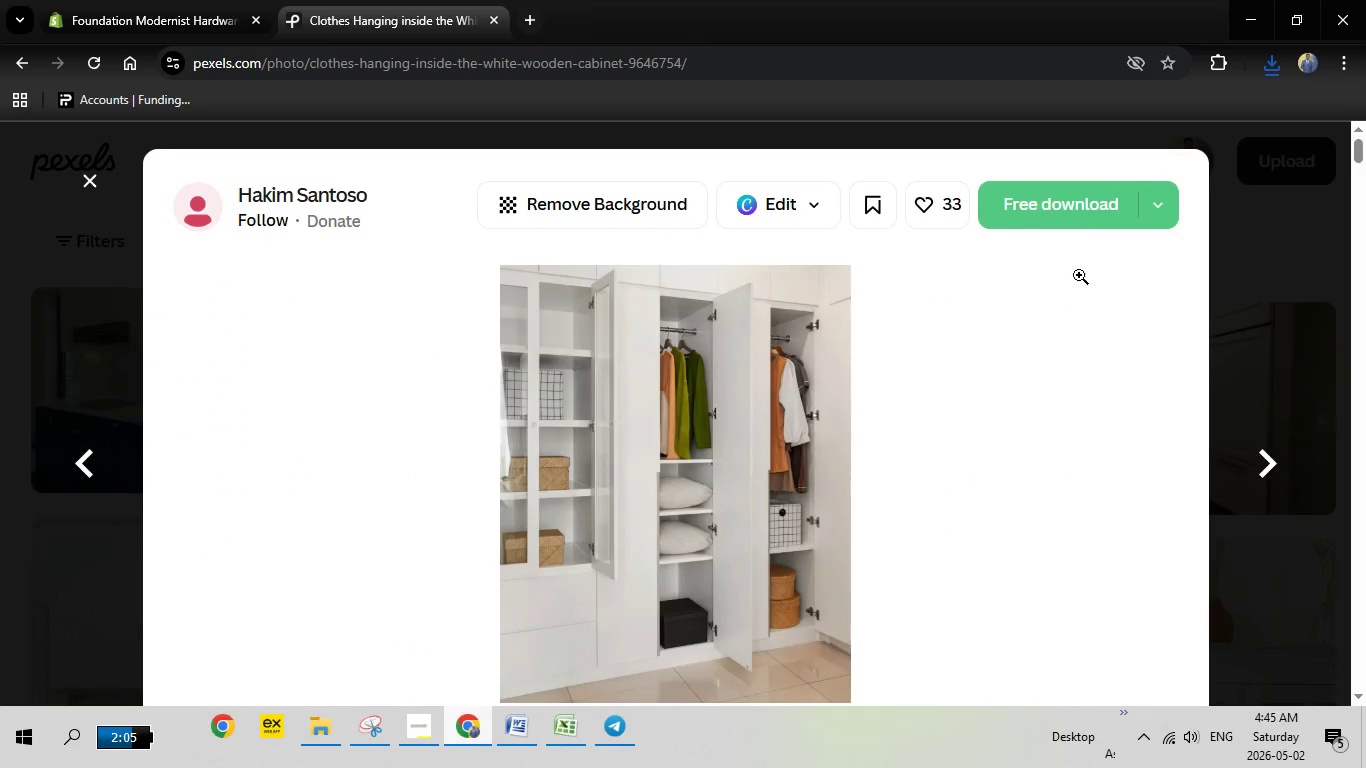 
left_click([1079, 216])
 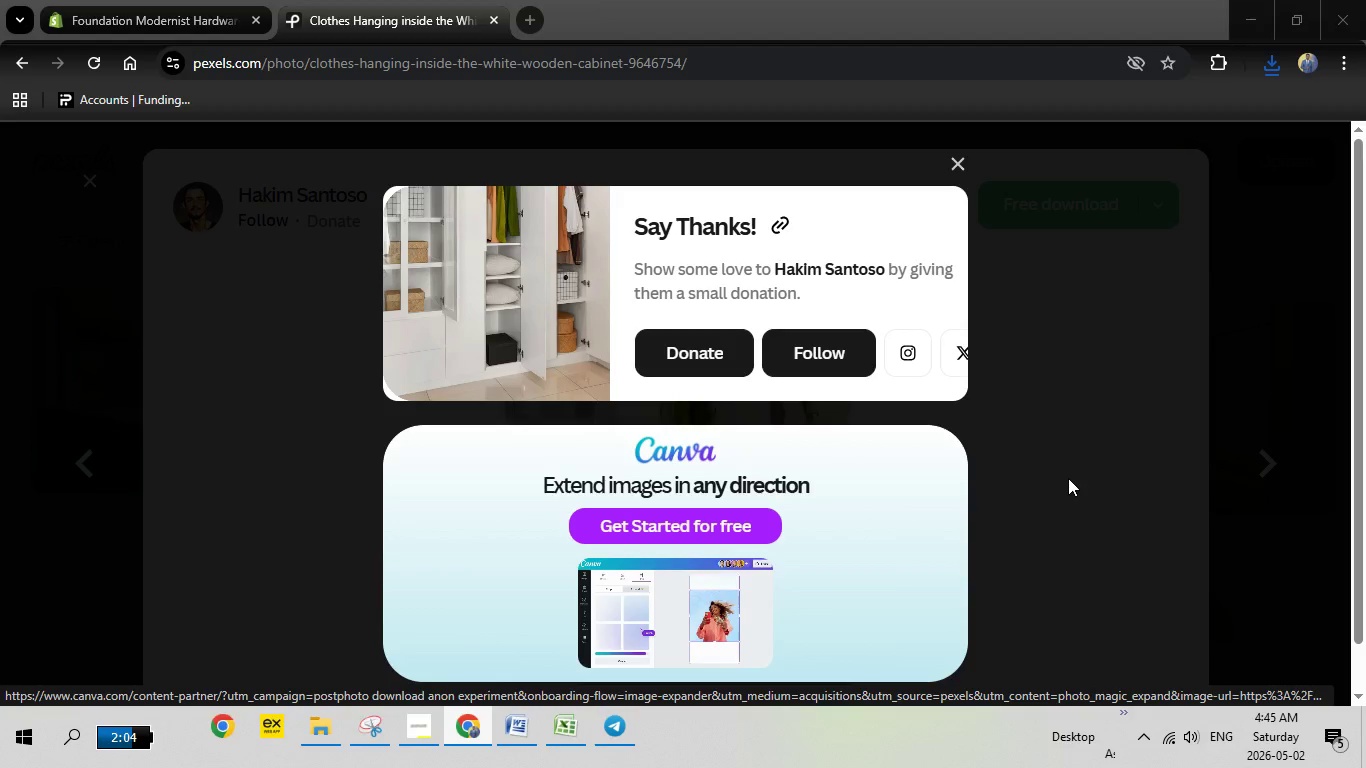 
wait(7.31)
 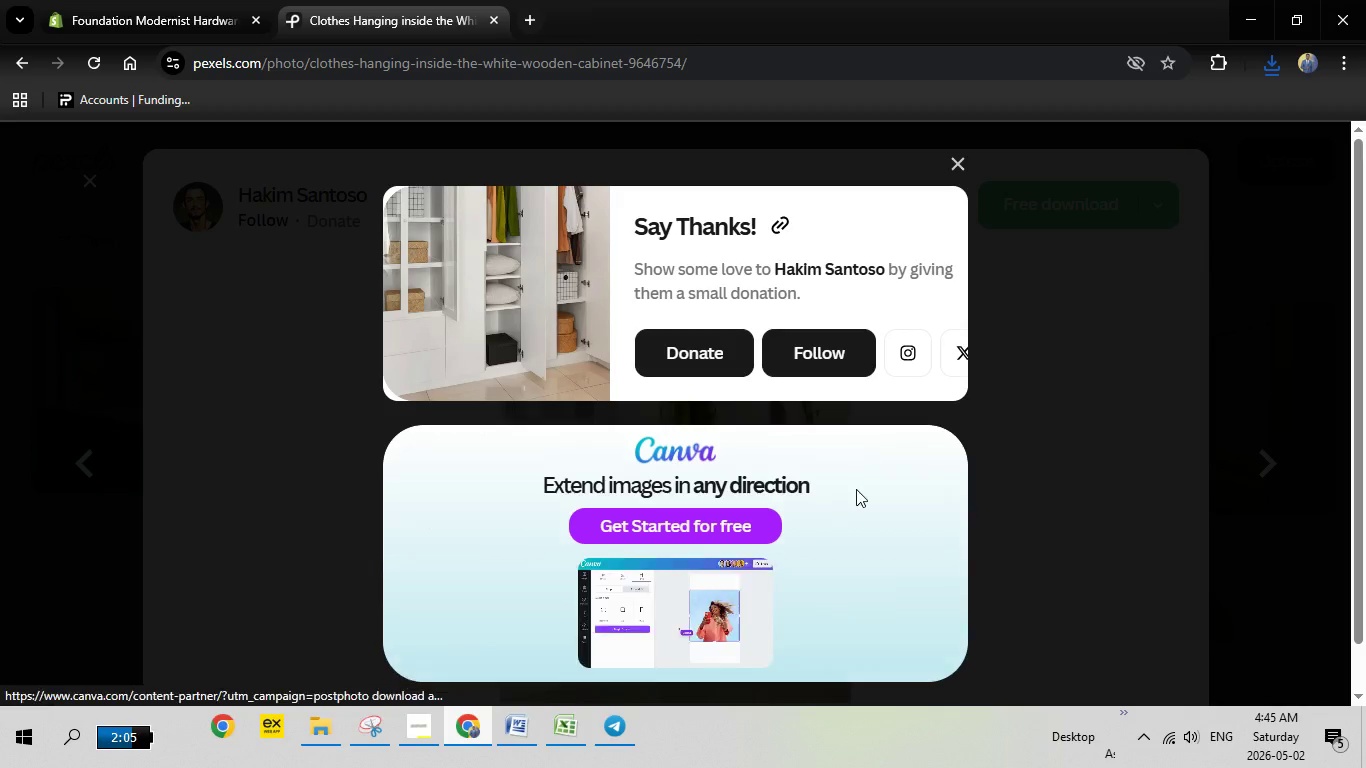 
left_click([1098, 584])
 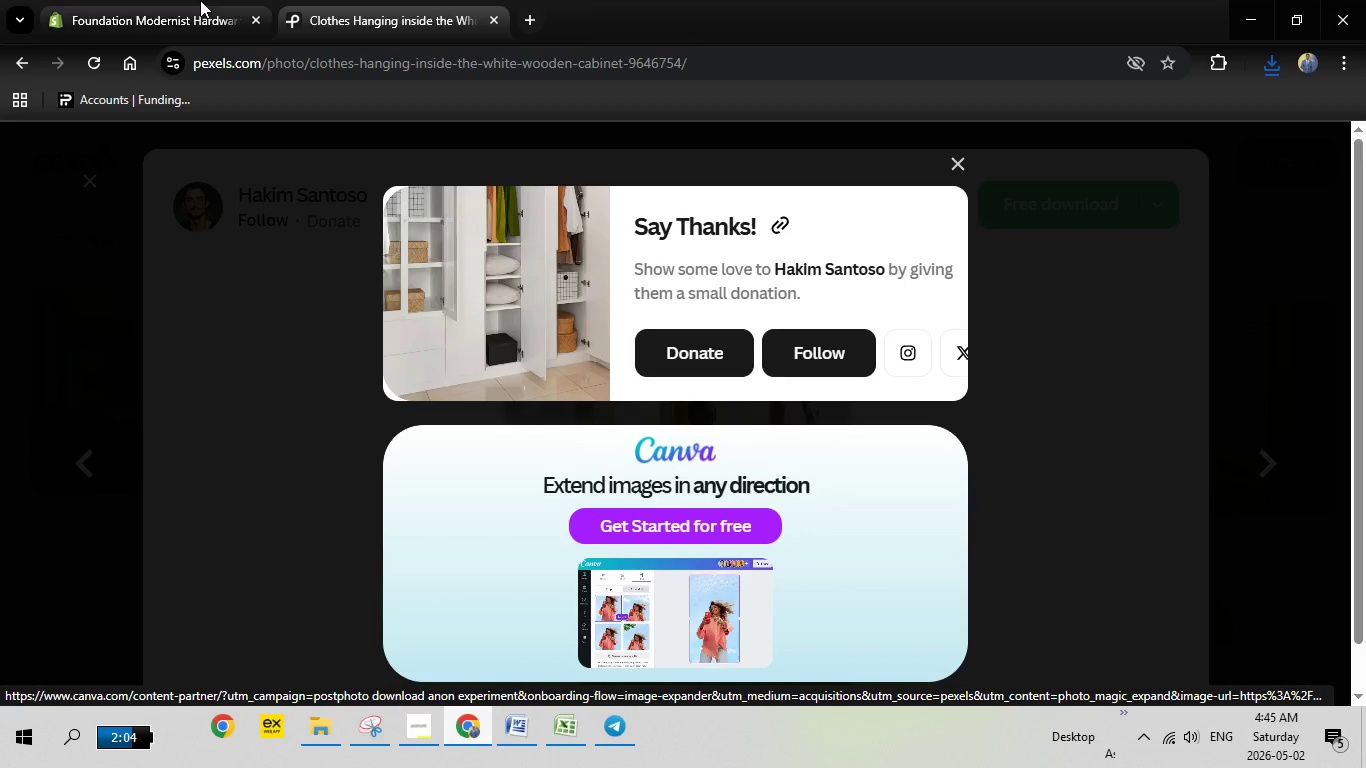 
left_click([200, 0])
 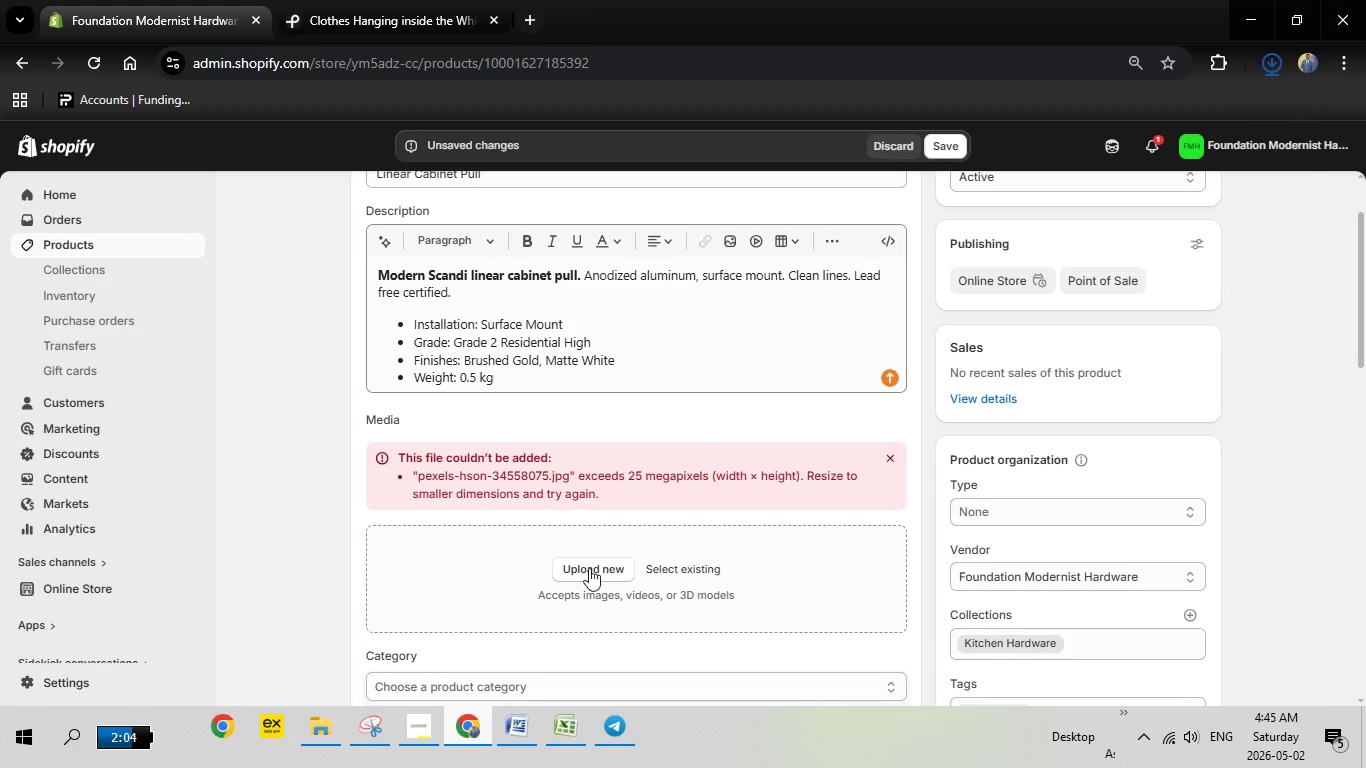 
left_click([589, 568])
 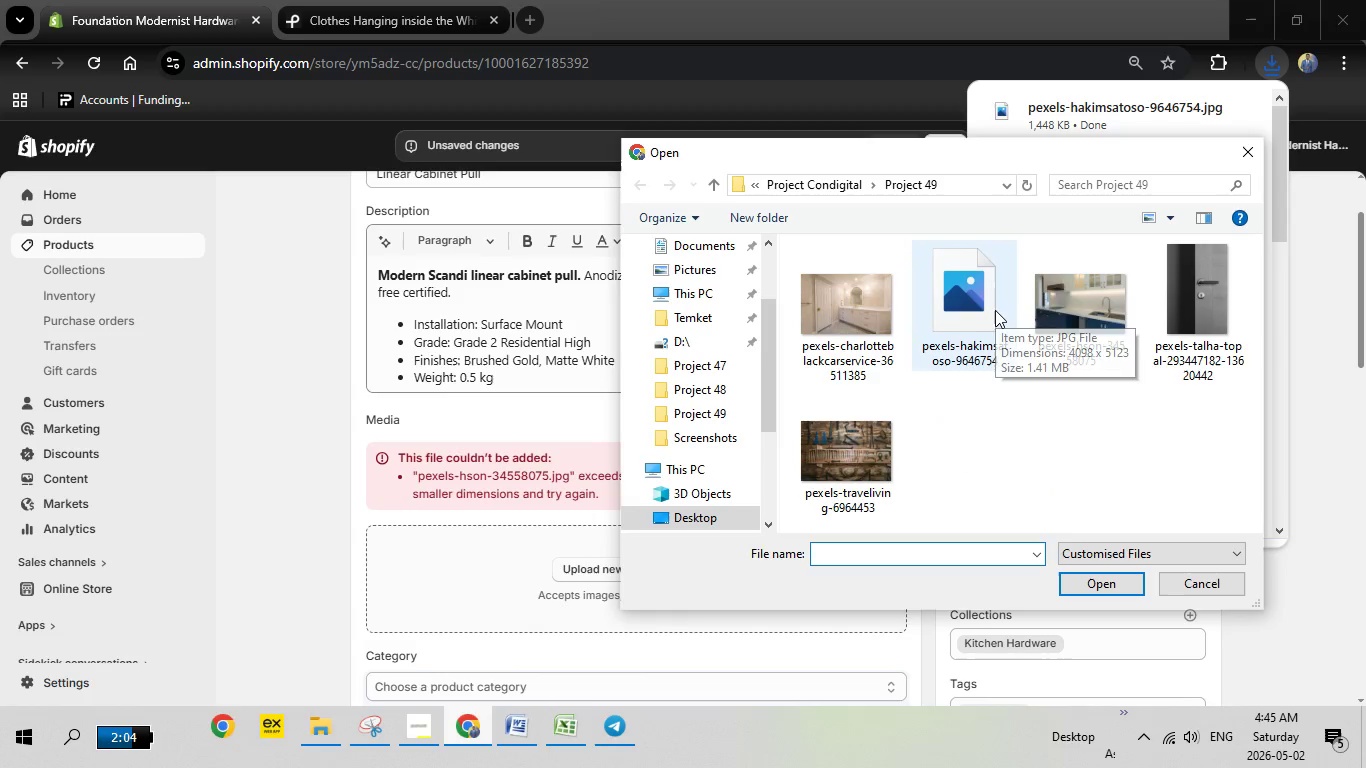 
wait(7.26)
 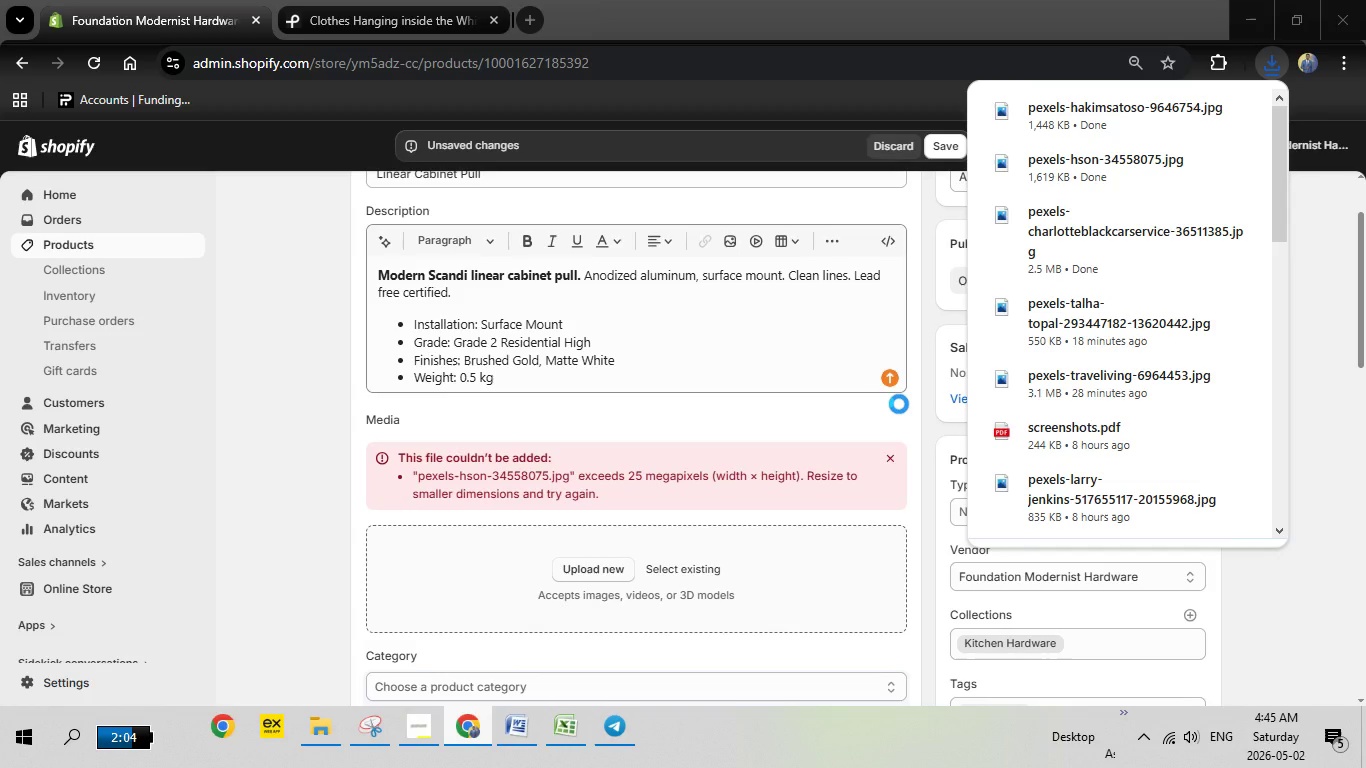 
double_click([991, 310])
 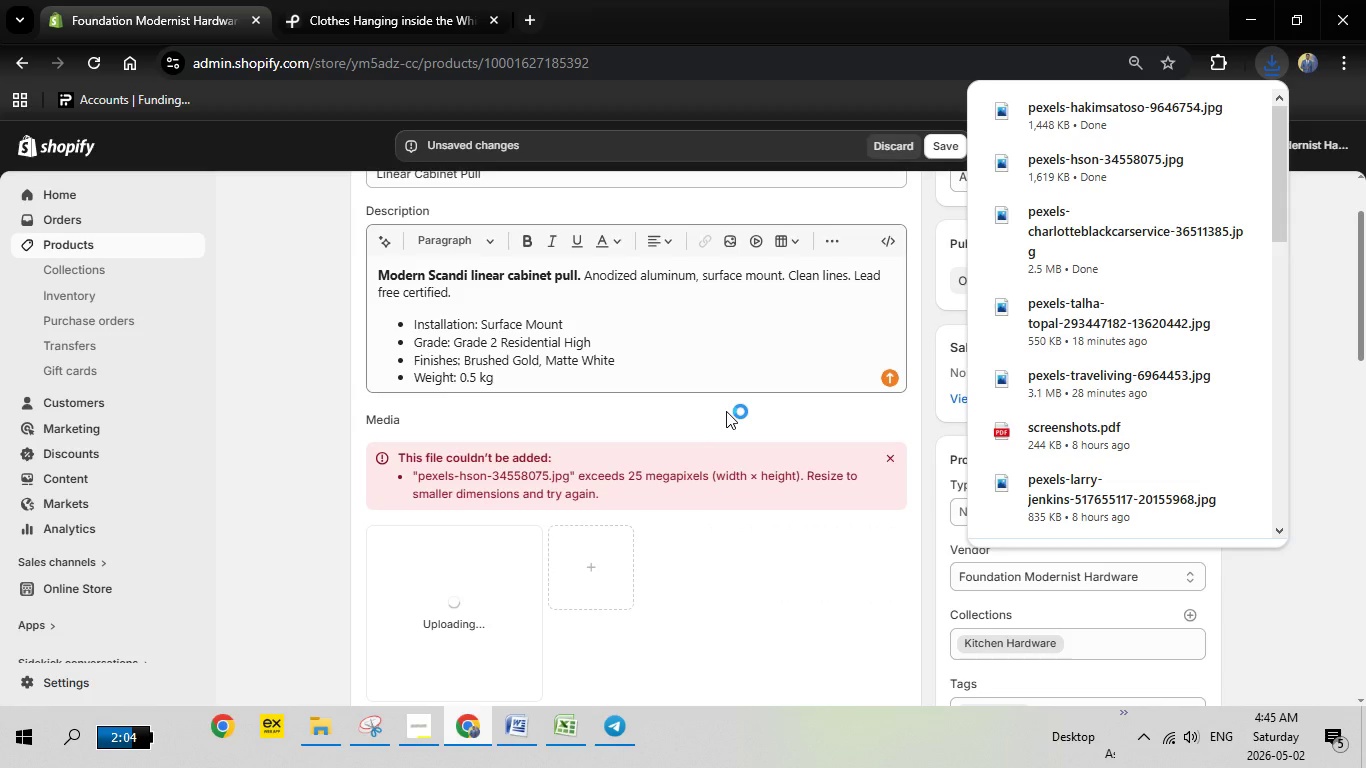 
scroll: coordinate [726, 411], scroll_direction: down, amount: 1.0
 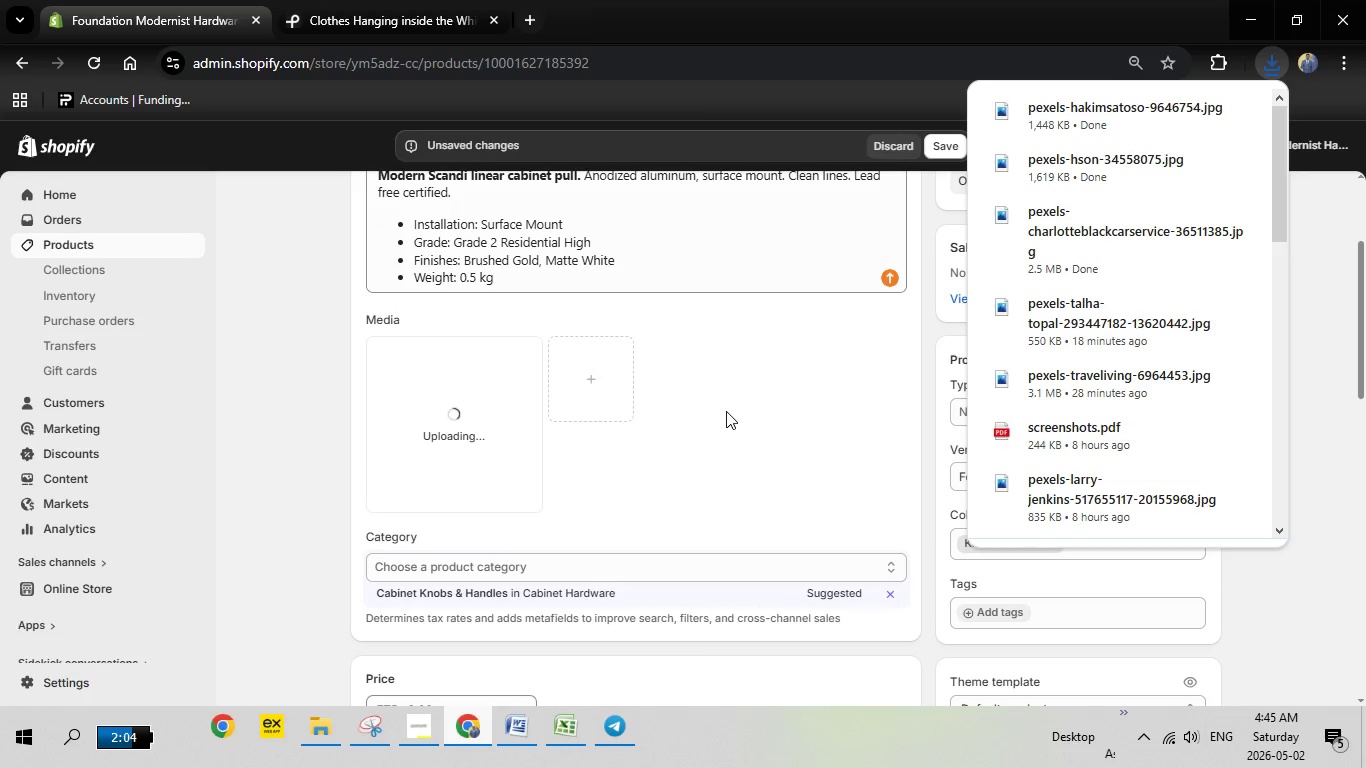 
wait(7.59)
 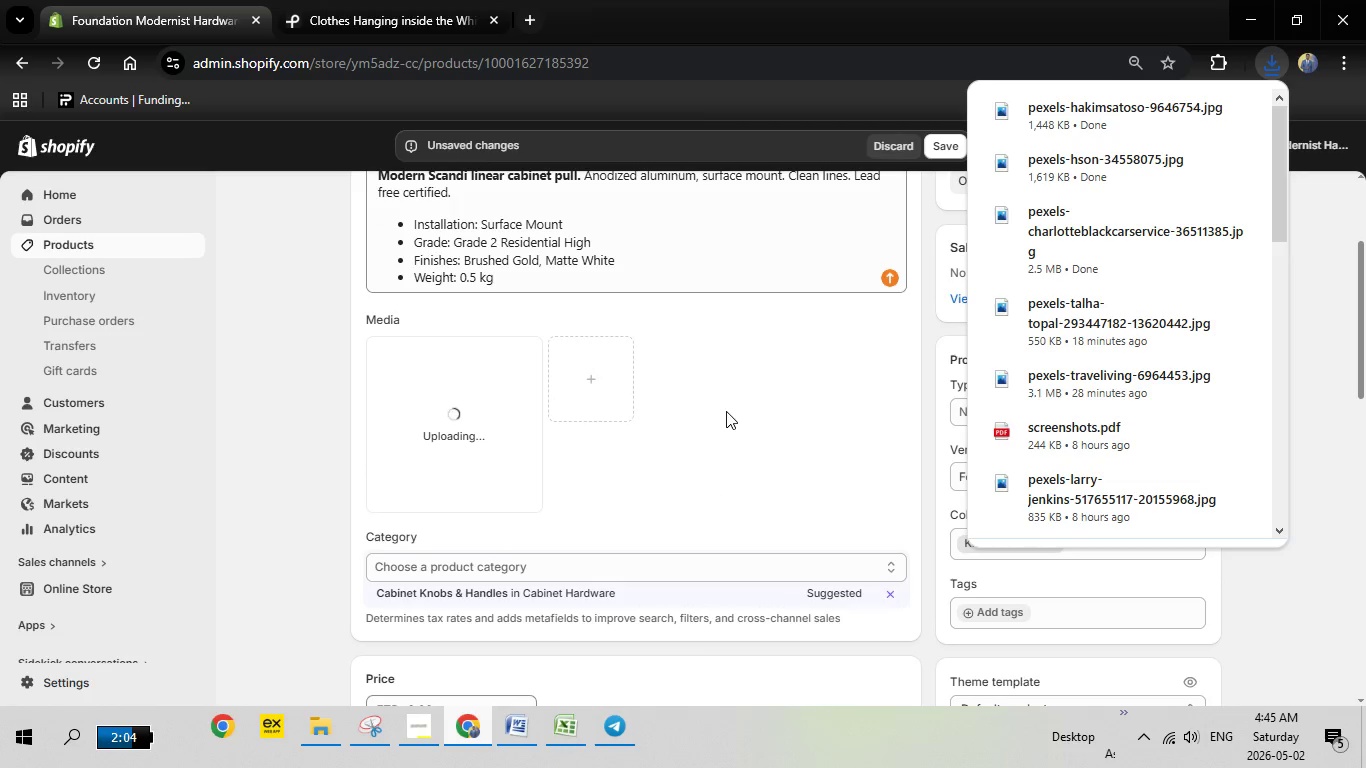 
left_click([494, 421])
 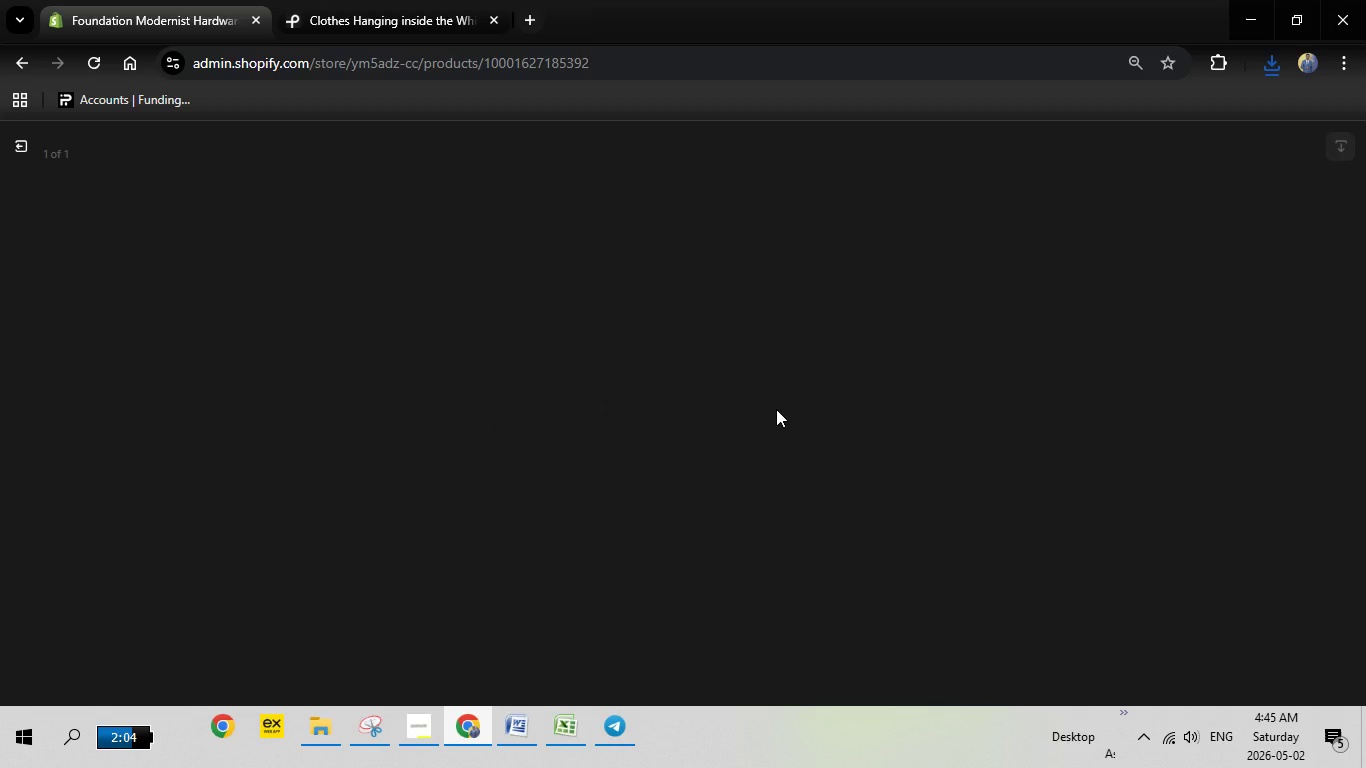 
wait(9.42)
 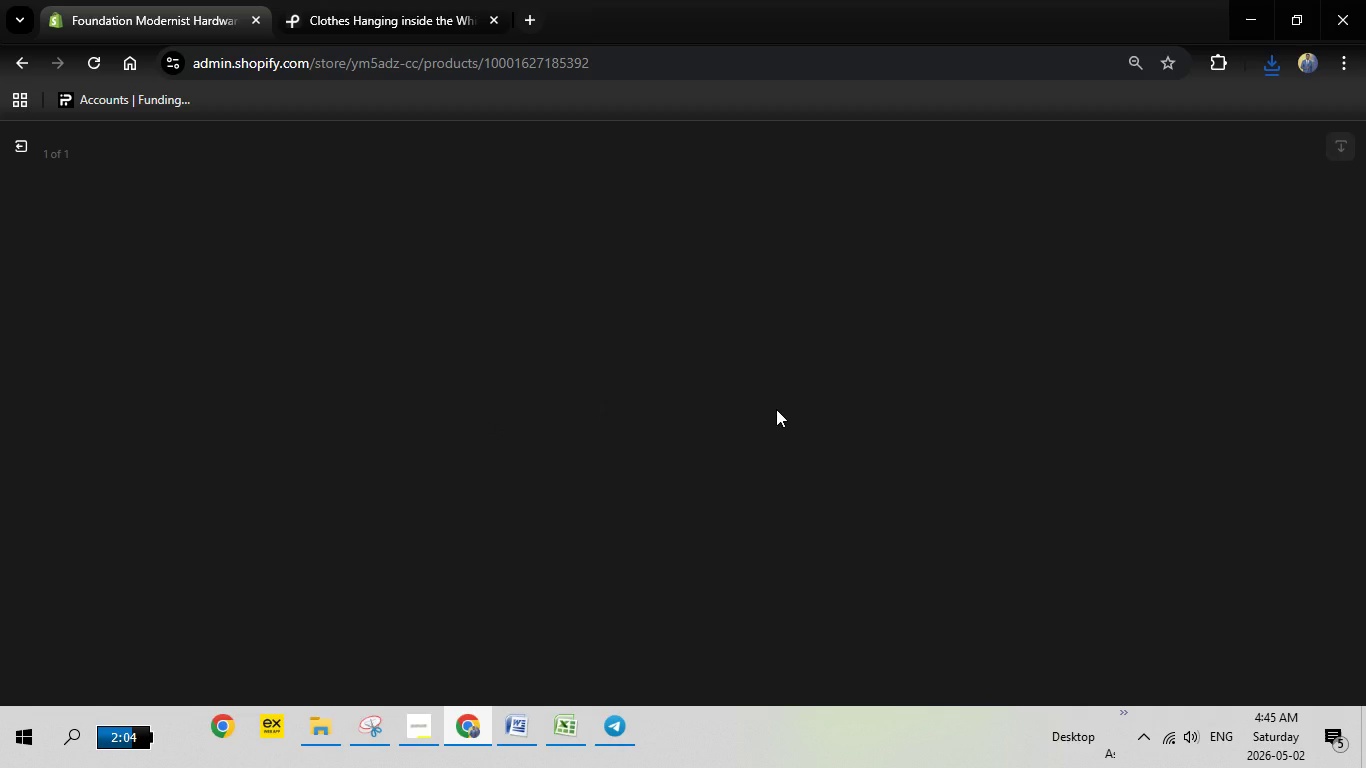 
left_click([1104, 345])
 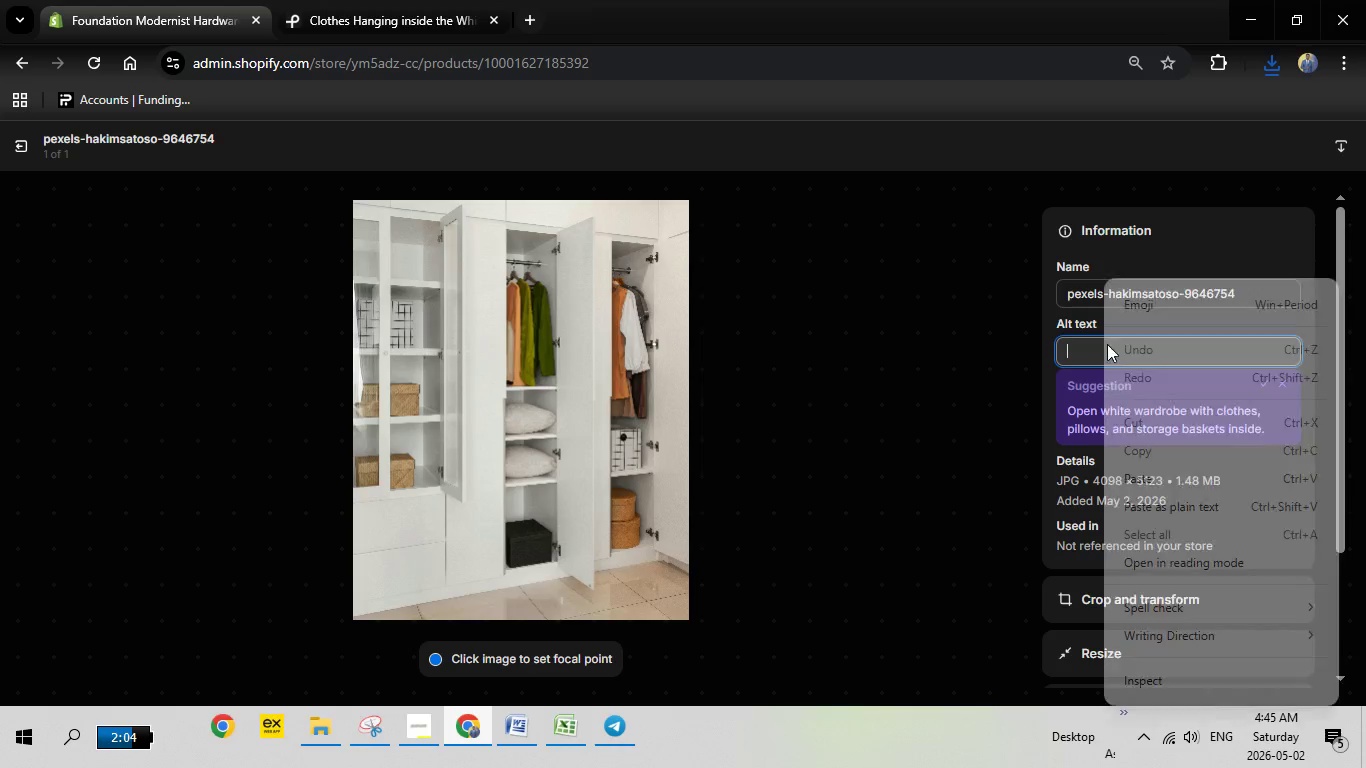 
right_click([1104, 345])
 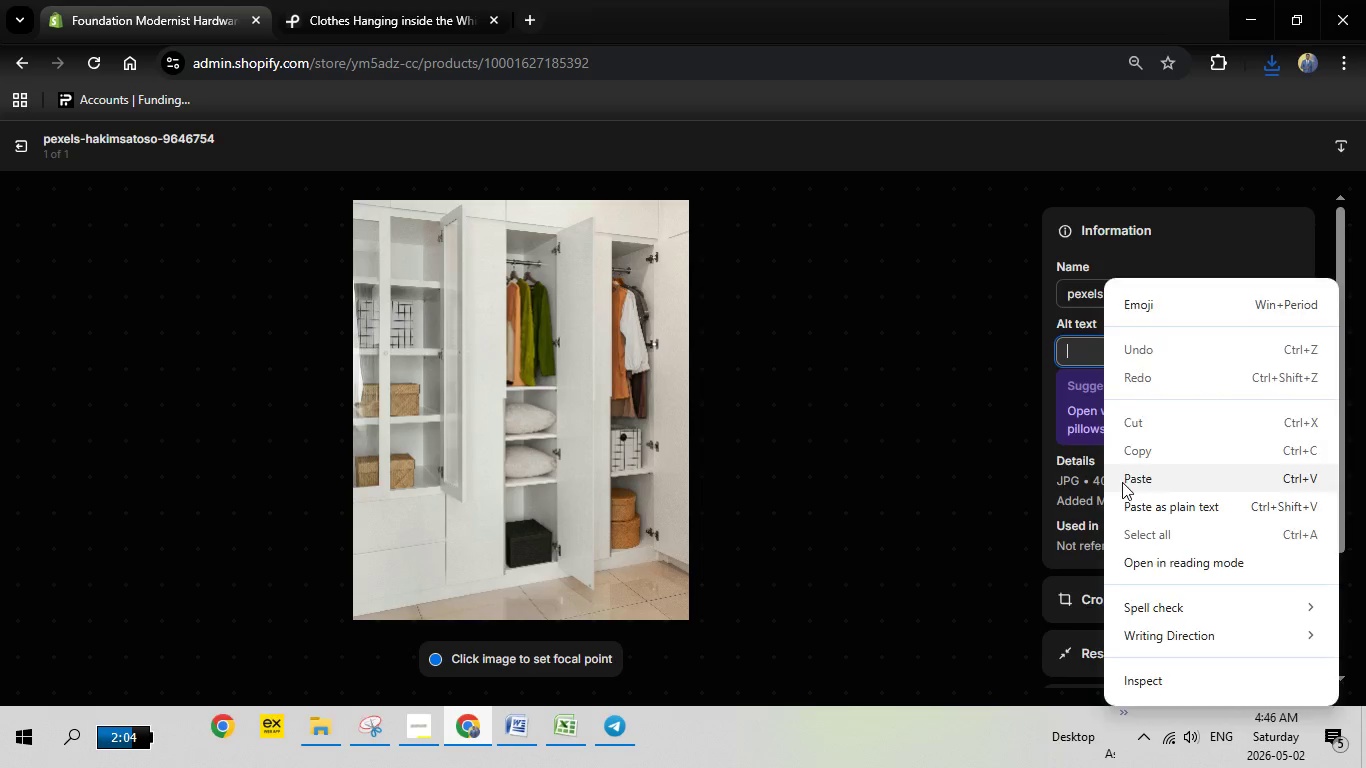 
left_click([1122, 482])
 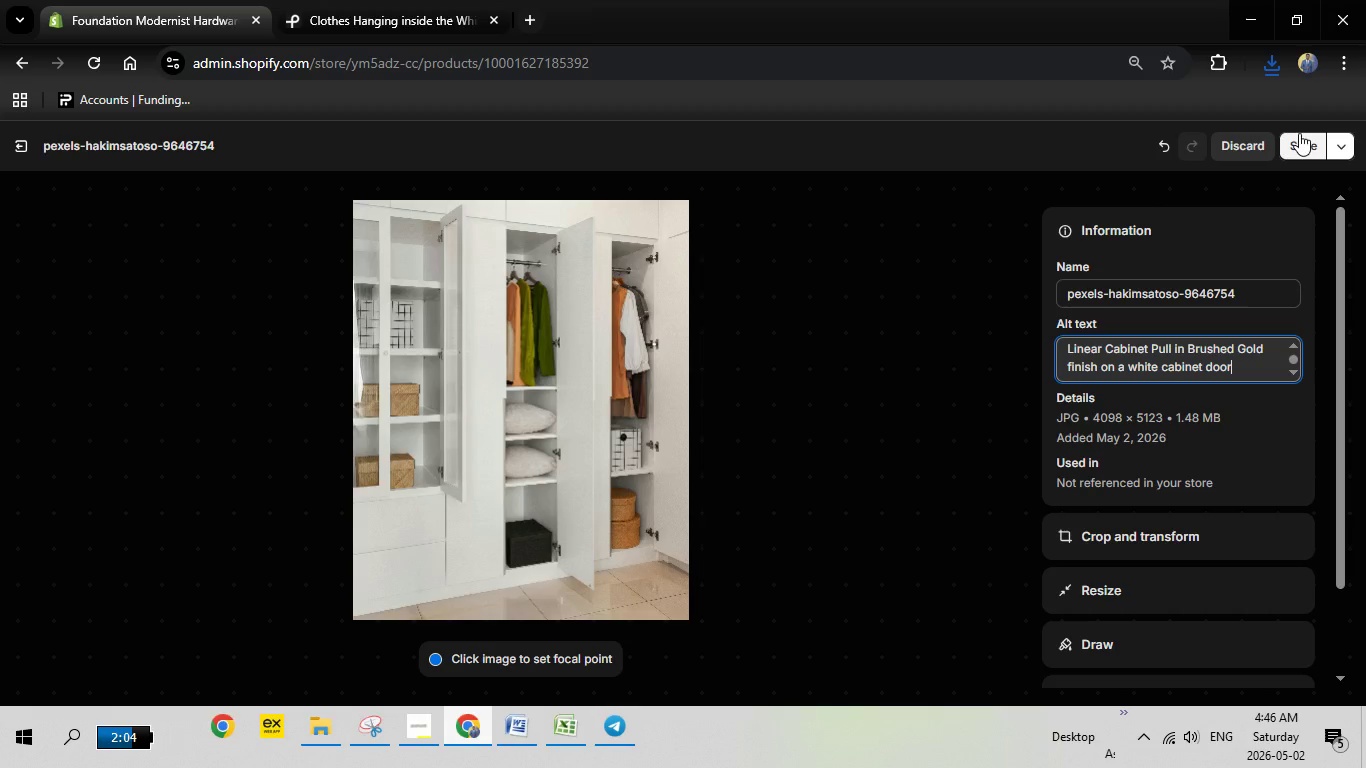 
left_click([1300, 140])
 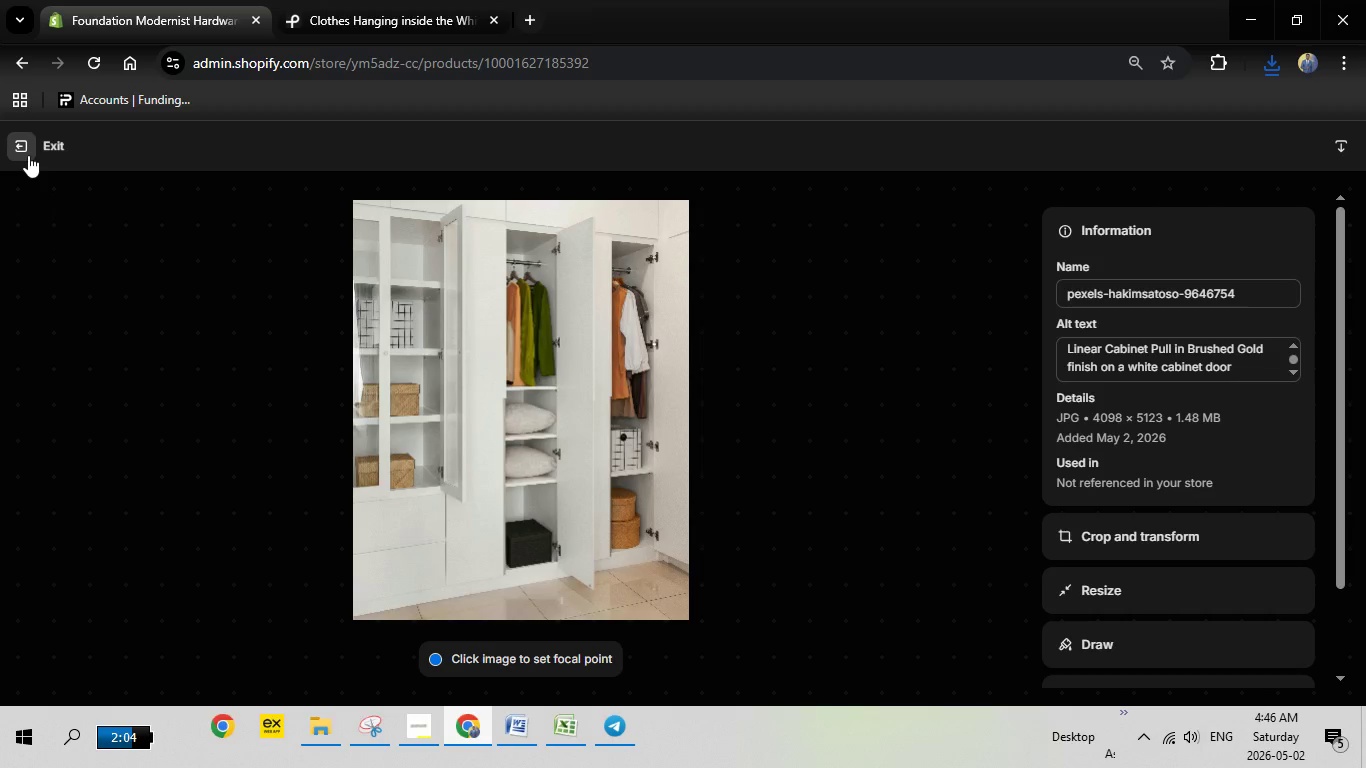 
left_click([28, 155])
 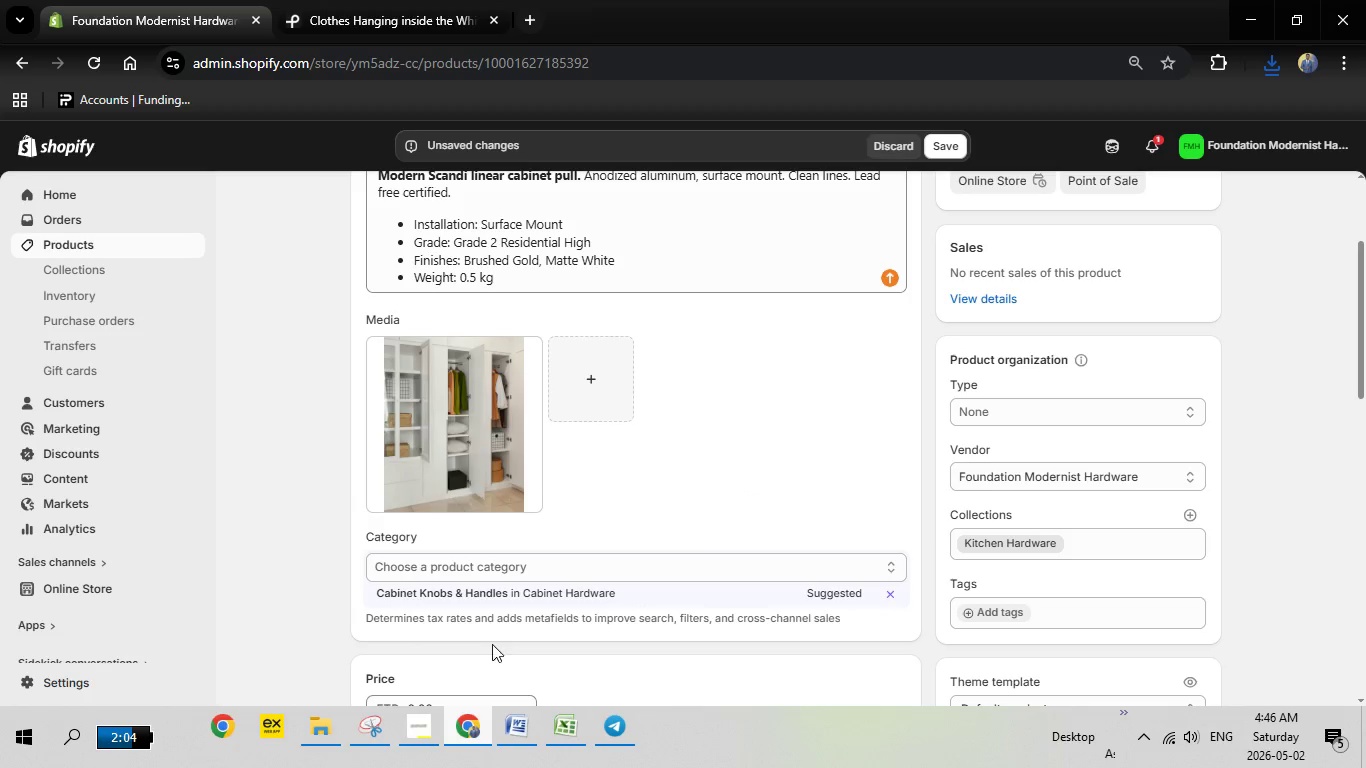 
left_click([477, 592])
 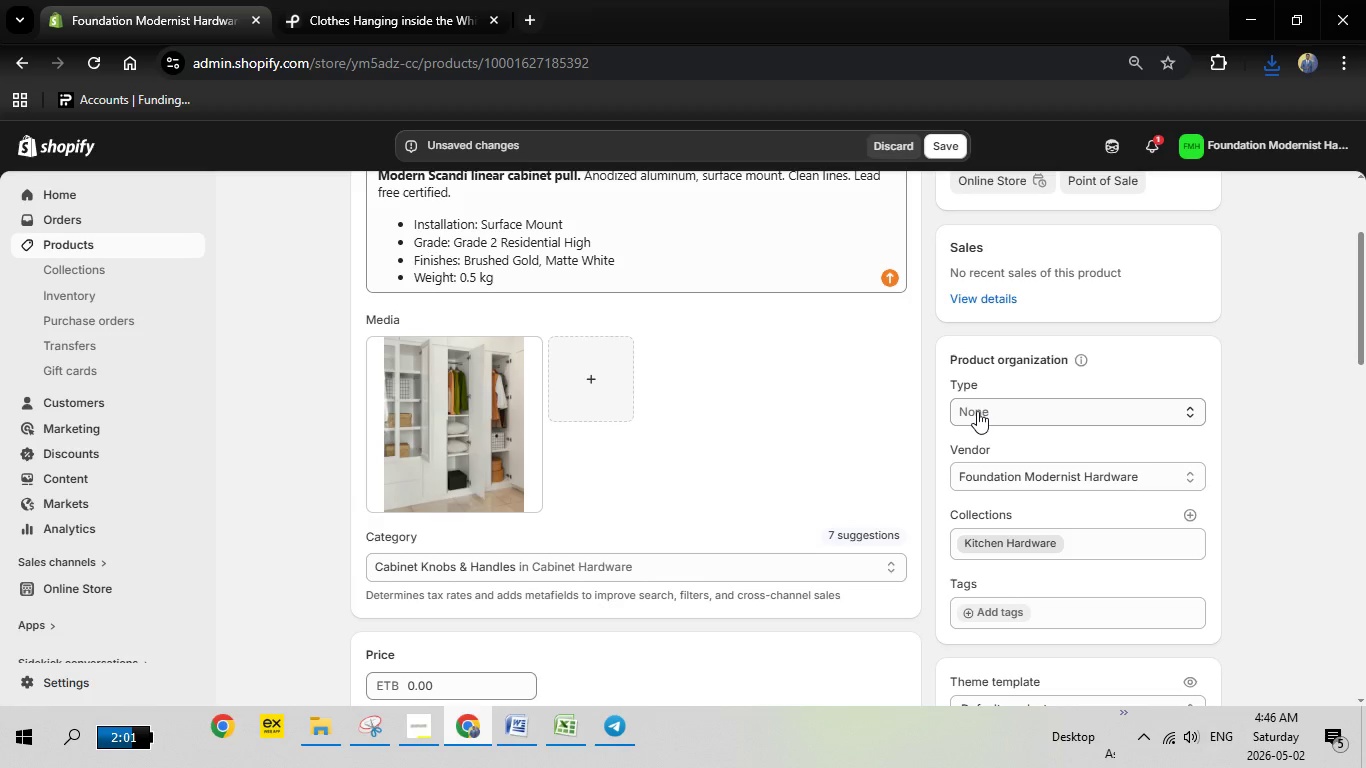 
wait(19.94)
 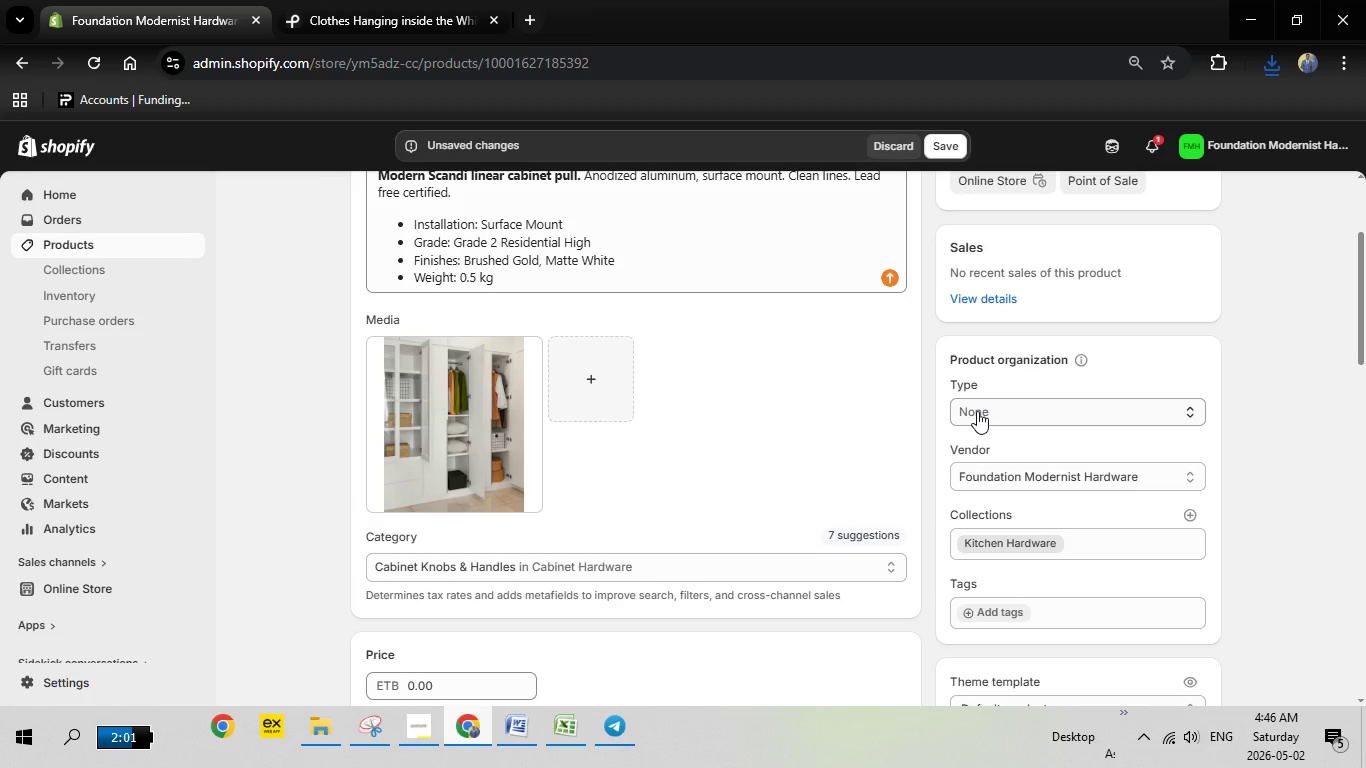 
left_click([493, 389])
 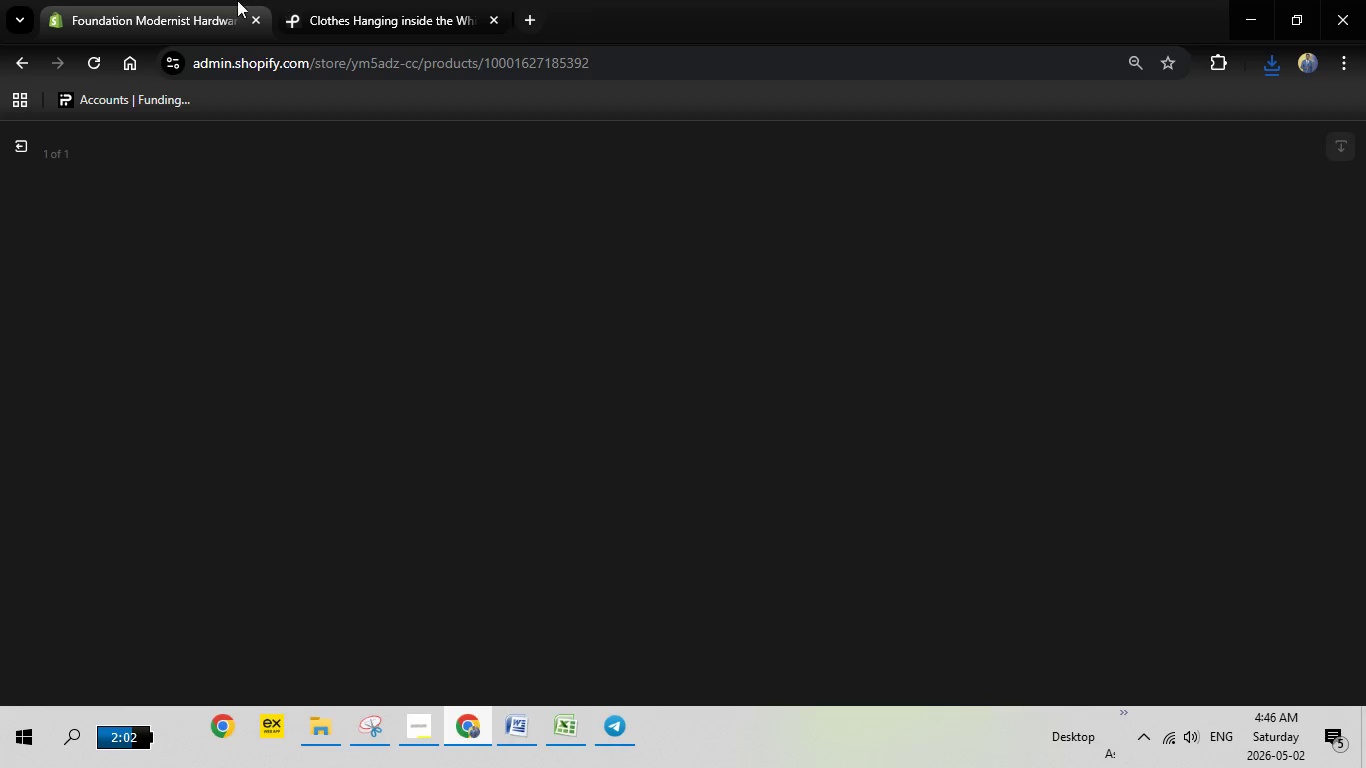 
left_click([356, 0])
 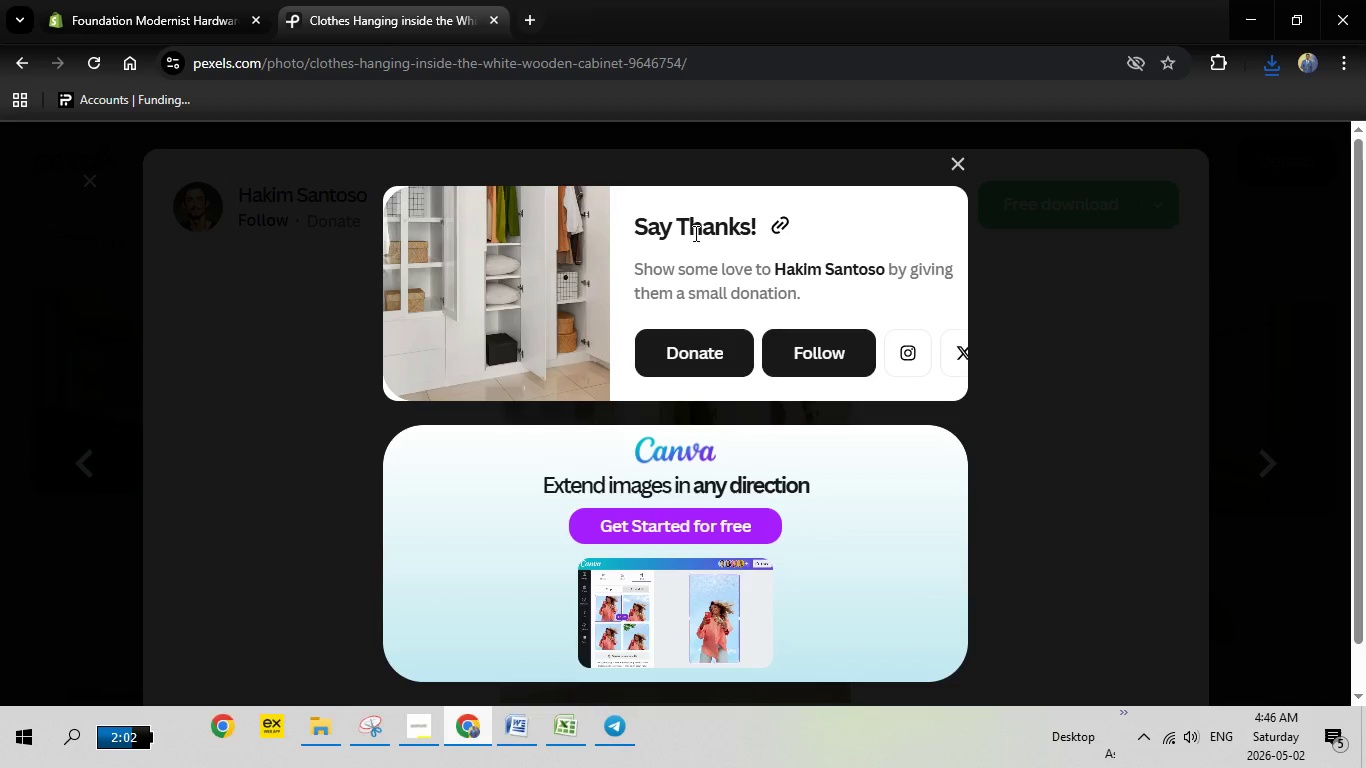 
key(Escape)
 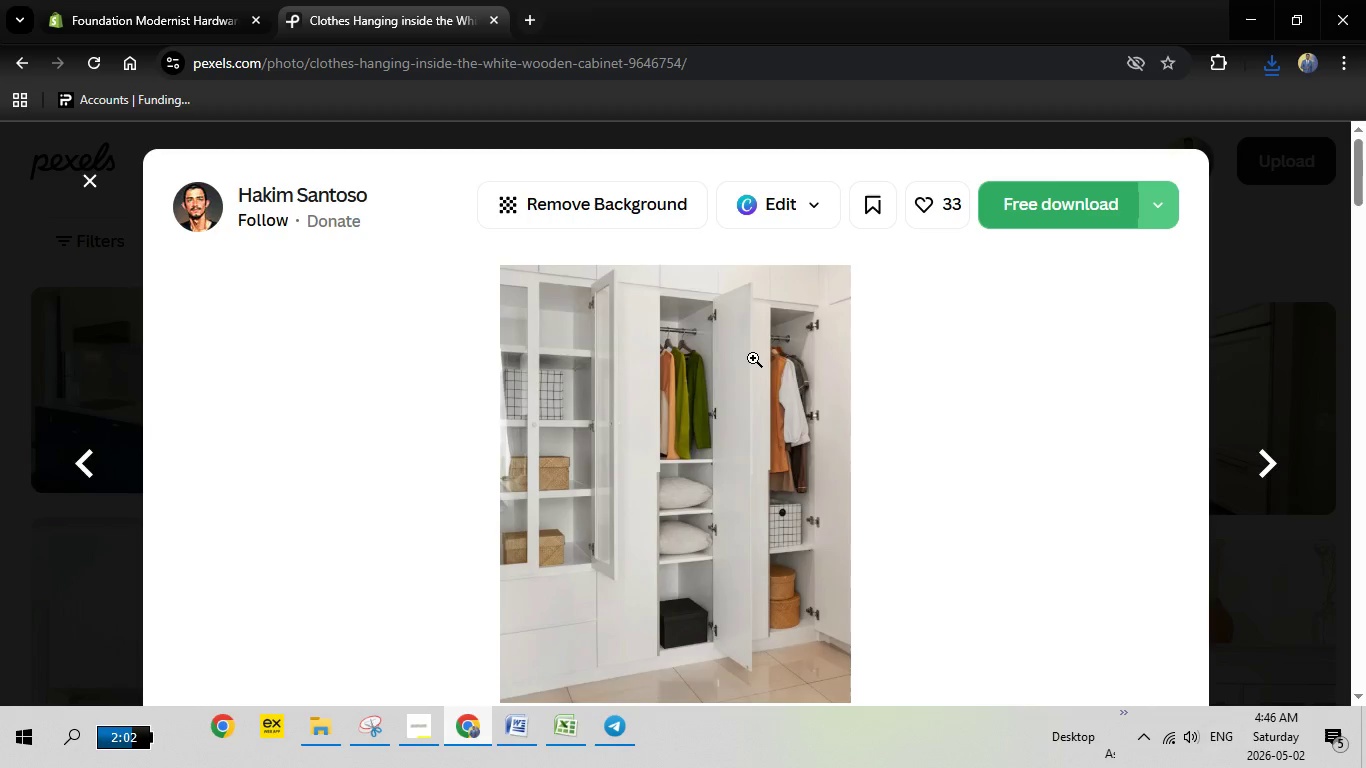 
key(Escape)
 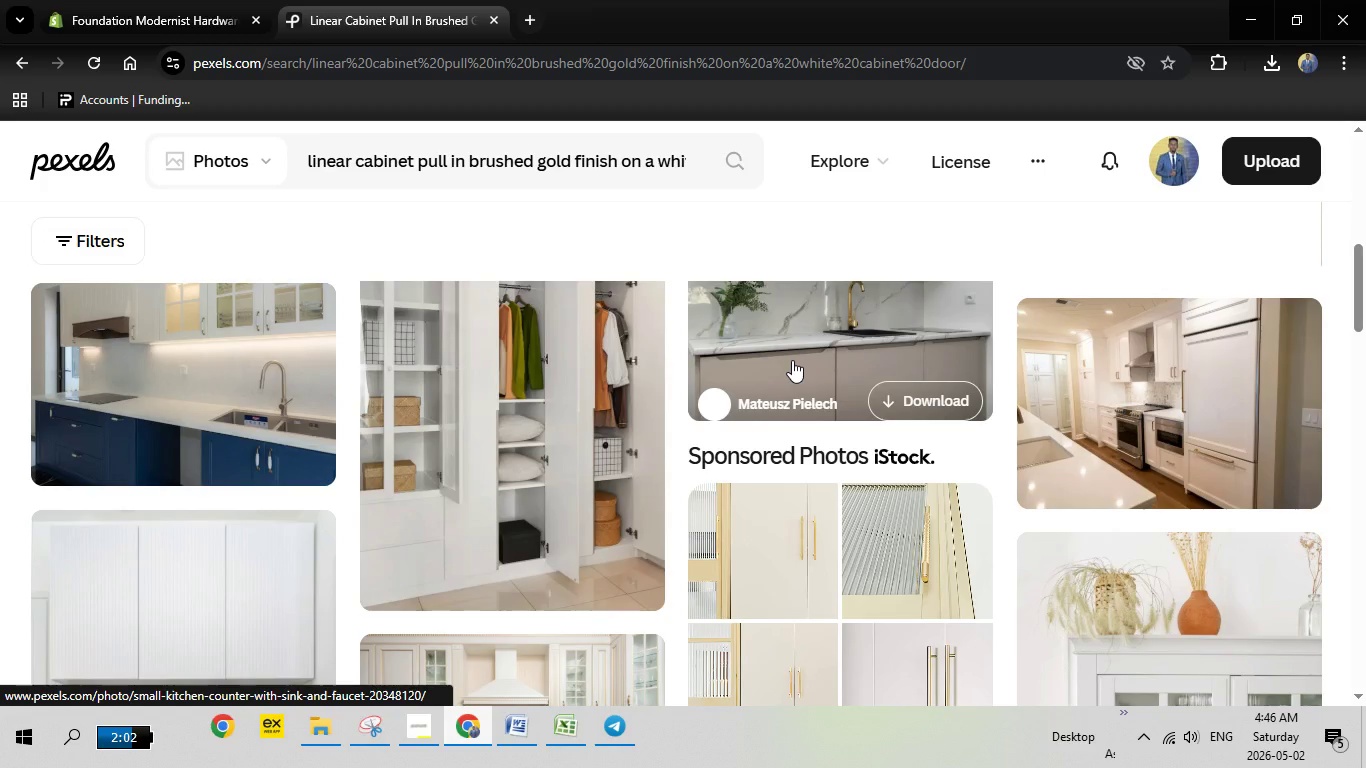 
scroll: coordinate [848, 351], scroll_direction: down, amount: 3.0
 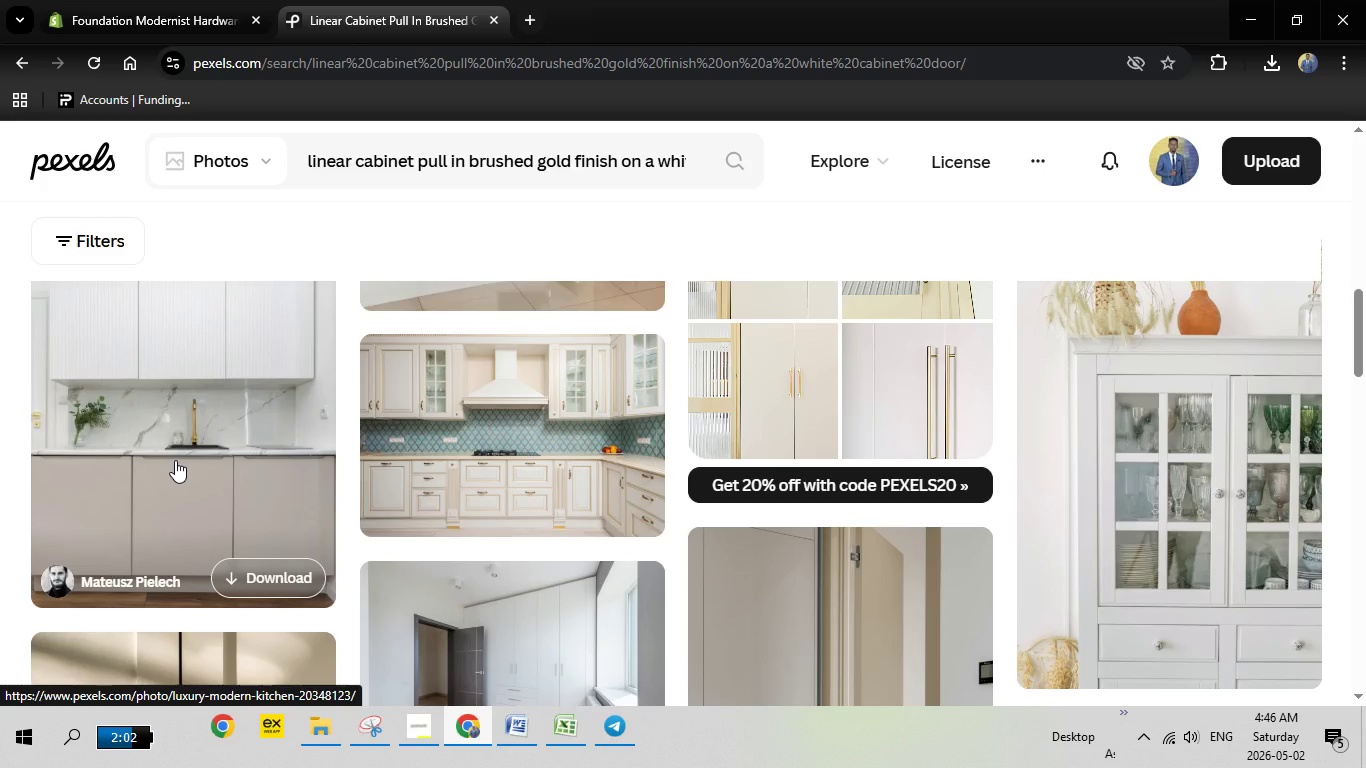 
left_click([175, 460])
 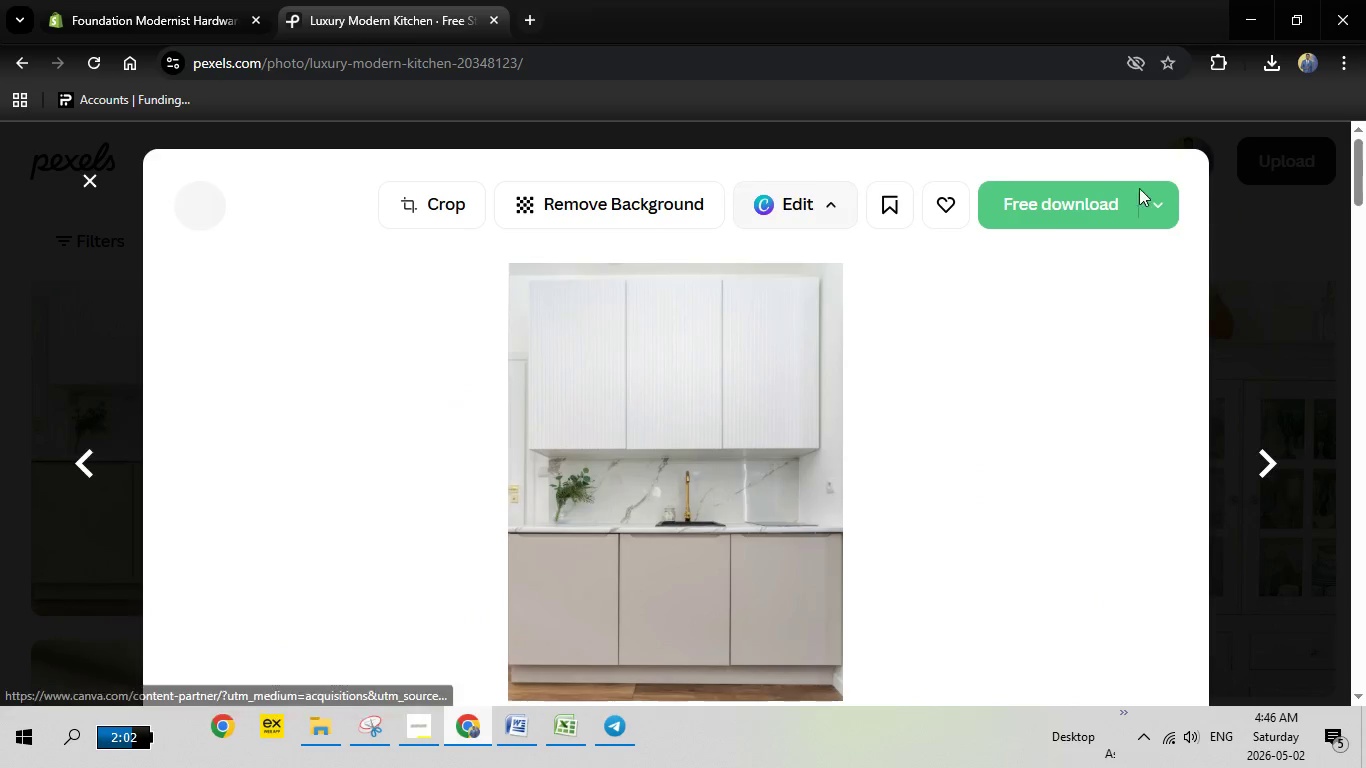 
left_click([1037, 212])
 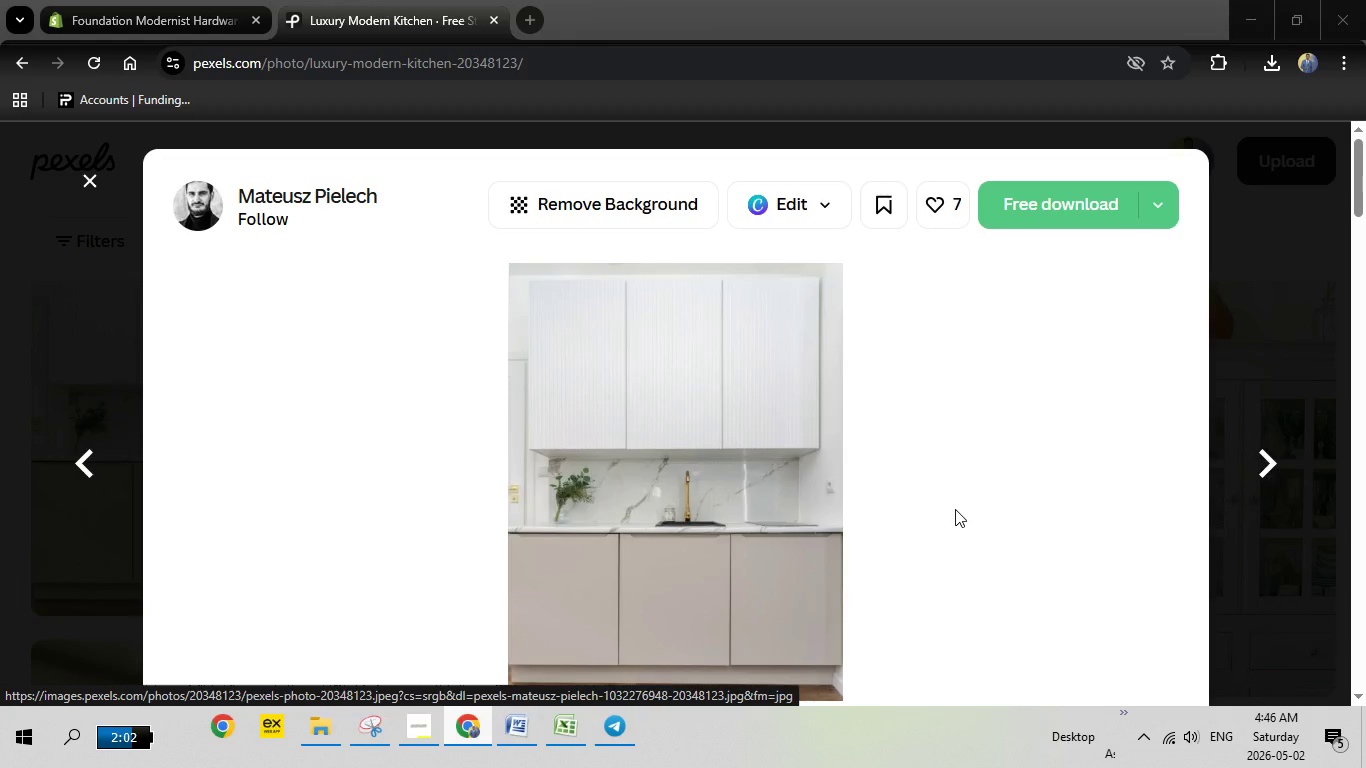 
wait(6.62)
 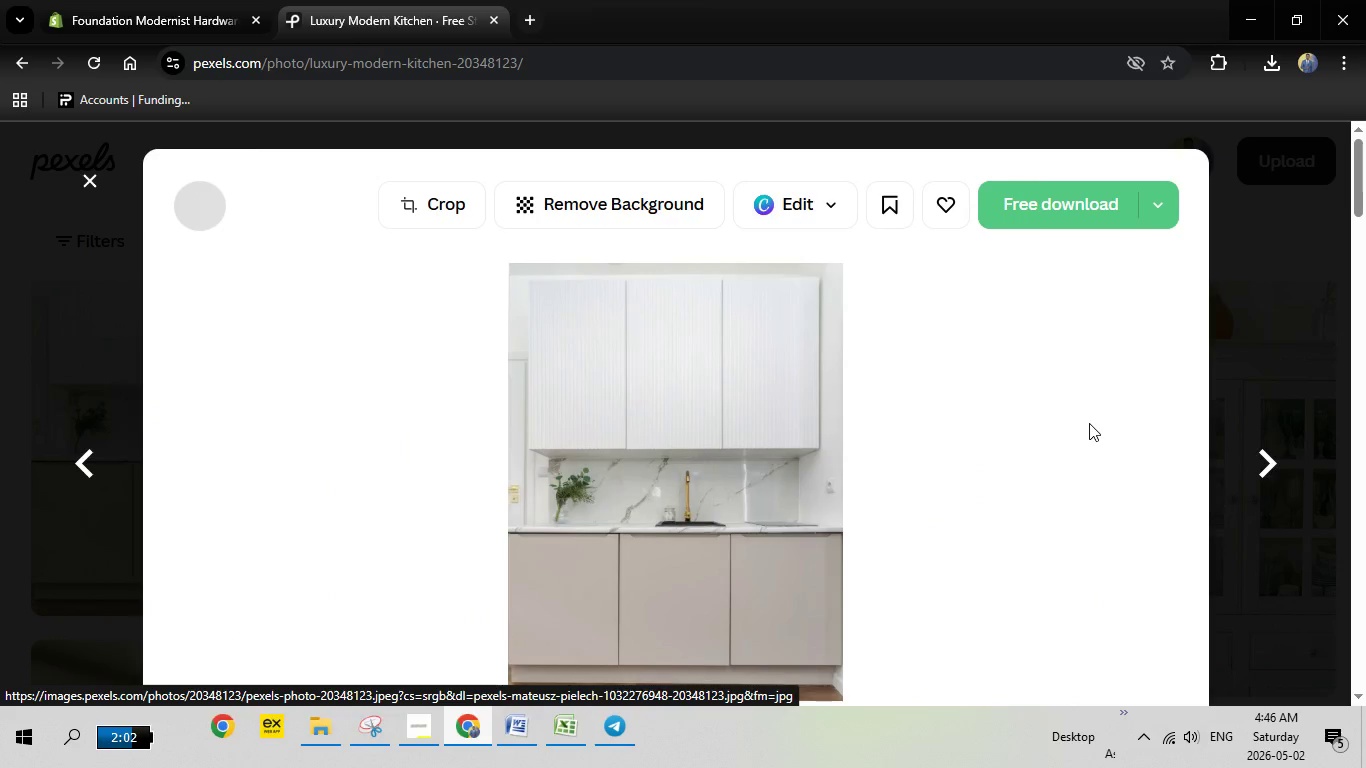 
left_click([1099, 579])
 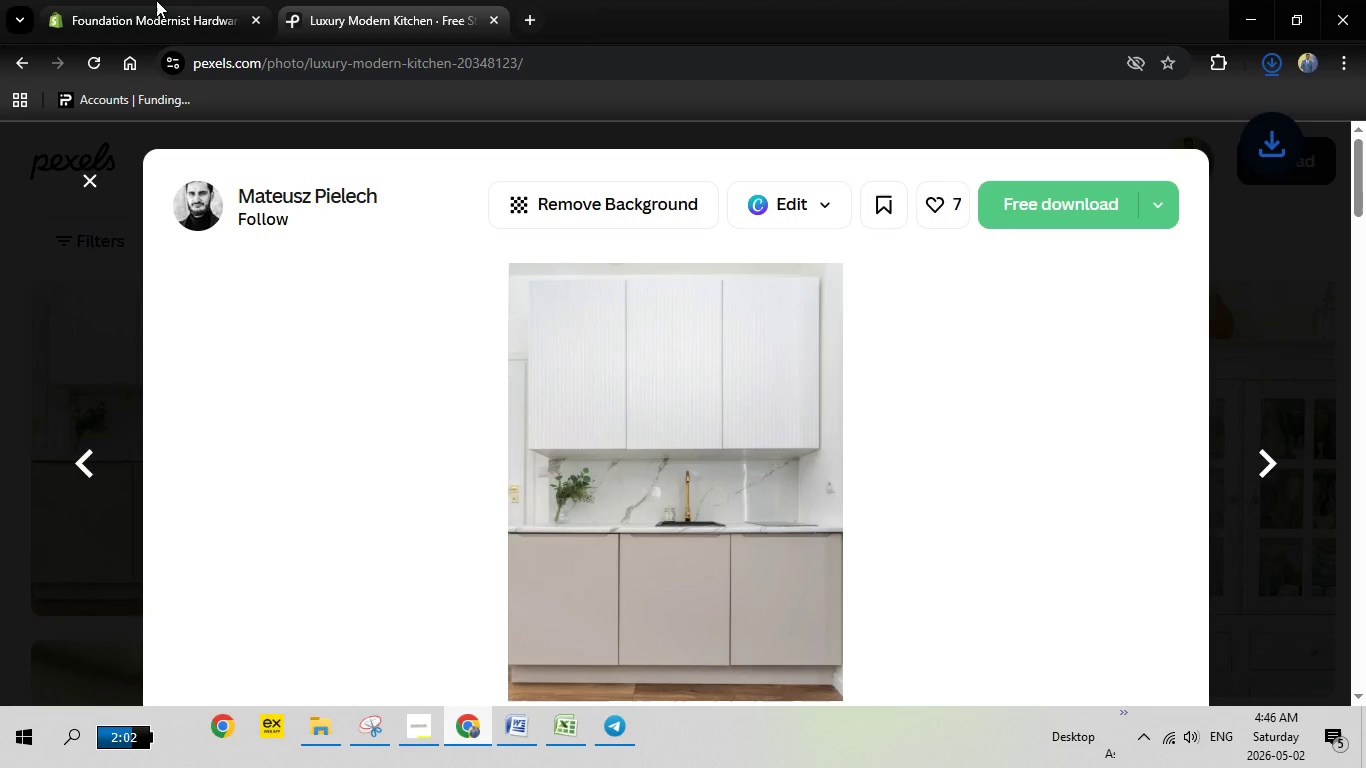 
left_click([93, 0])
 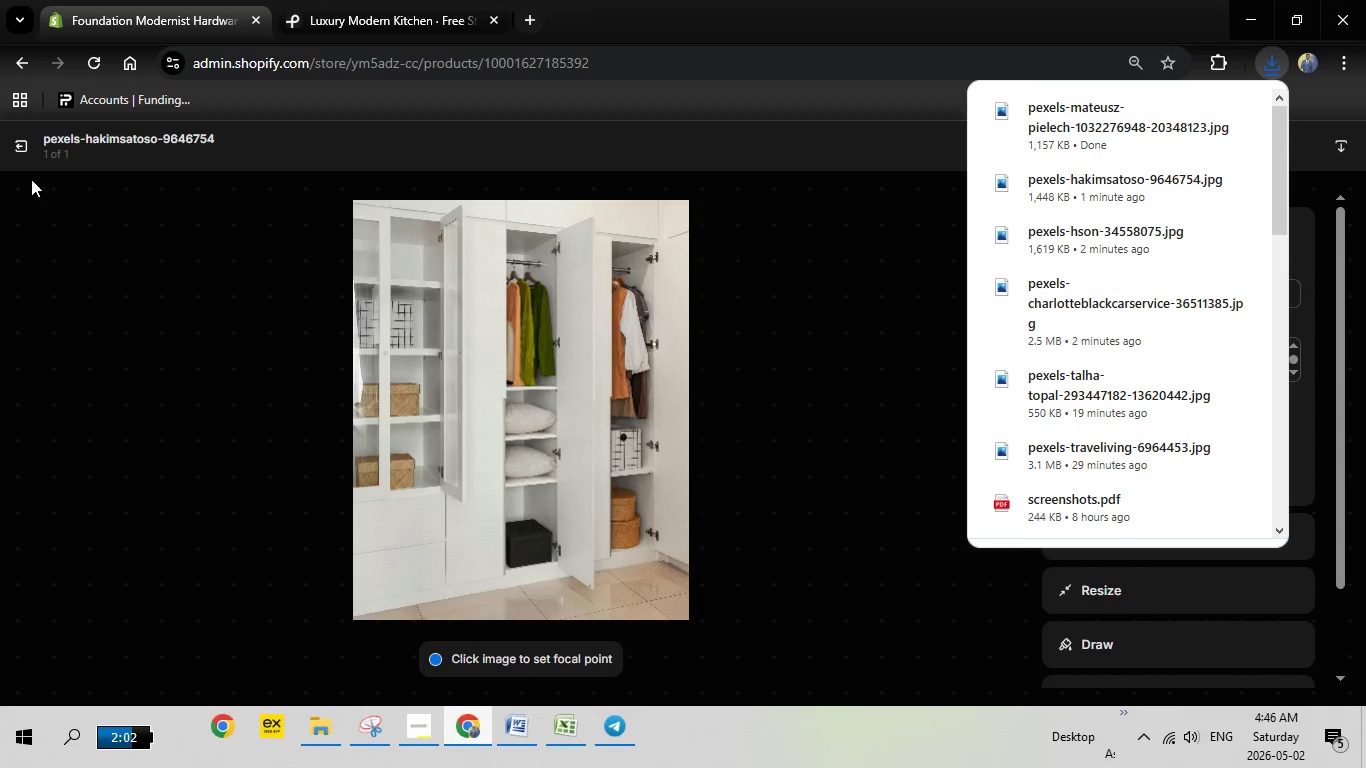 
left_click([19, 146])
 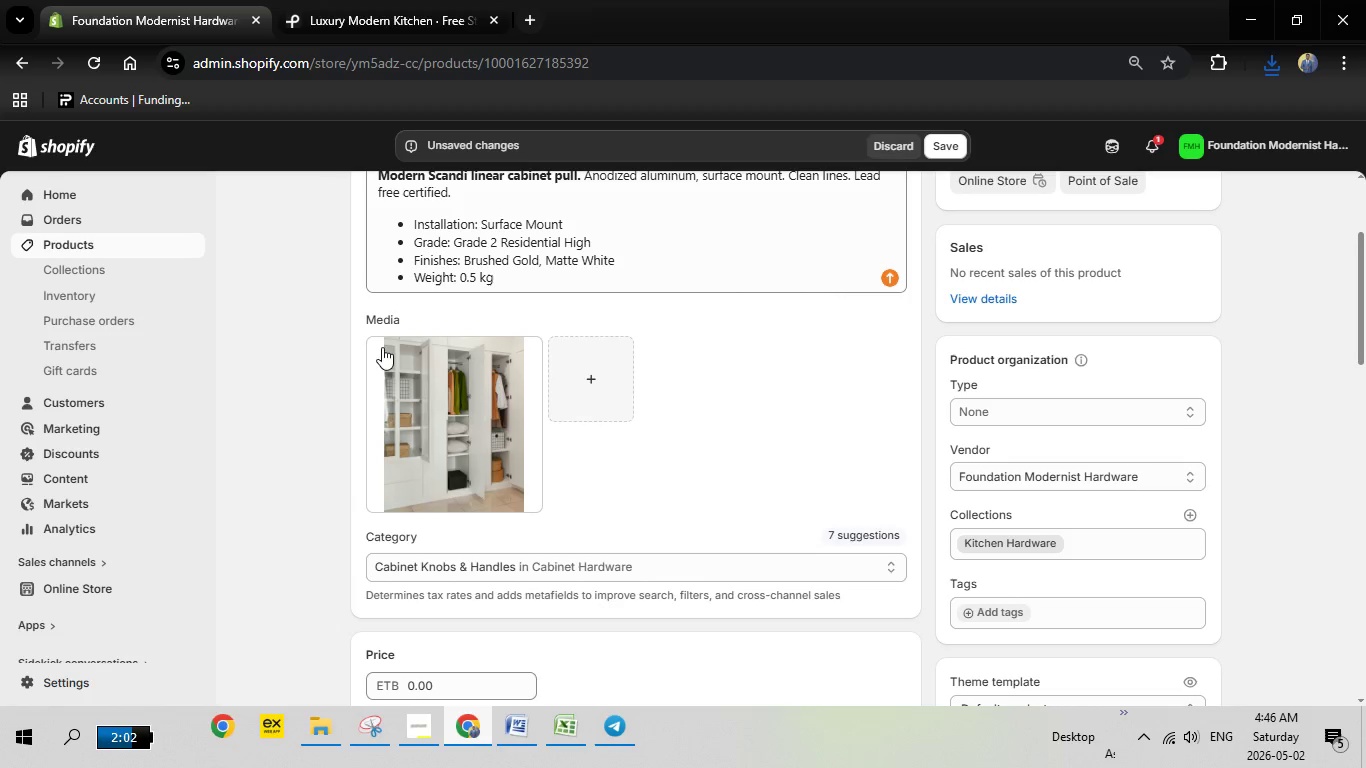 
left_click([383, 348])
 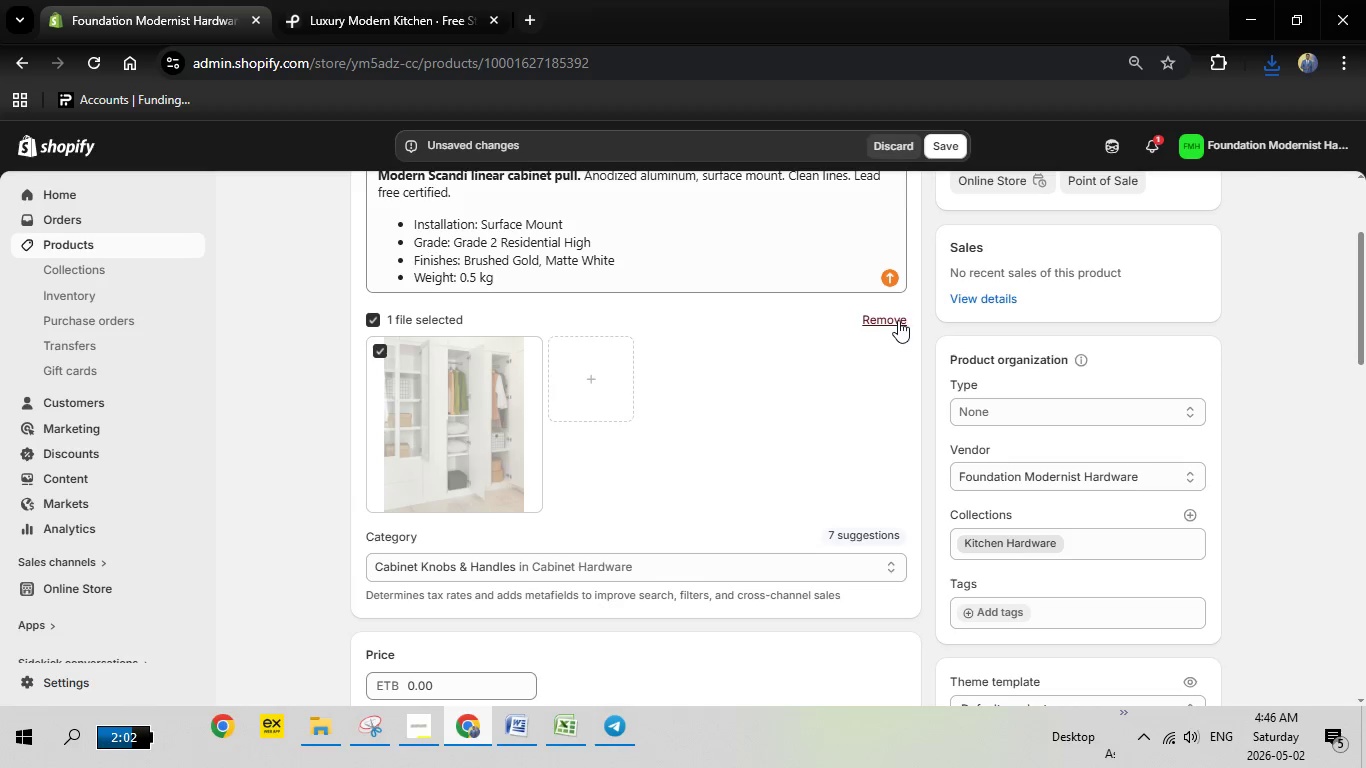 
left_click([898, 320])
 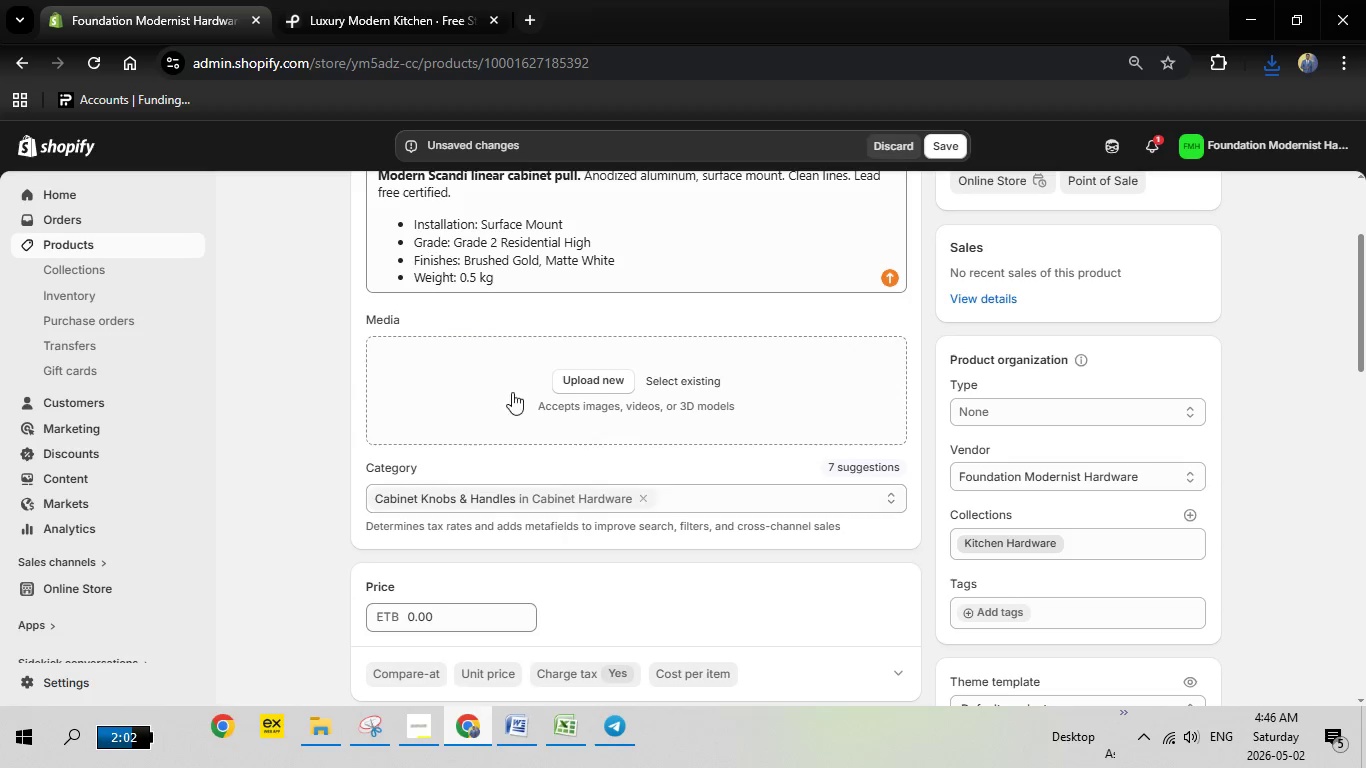 
left_click([625, 372])
 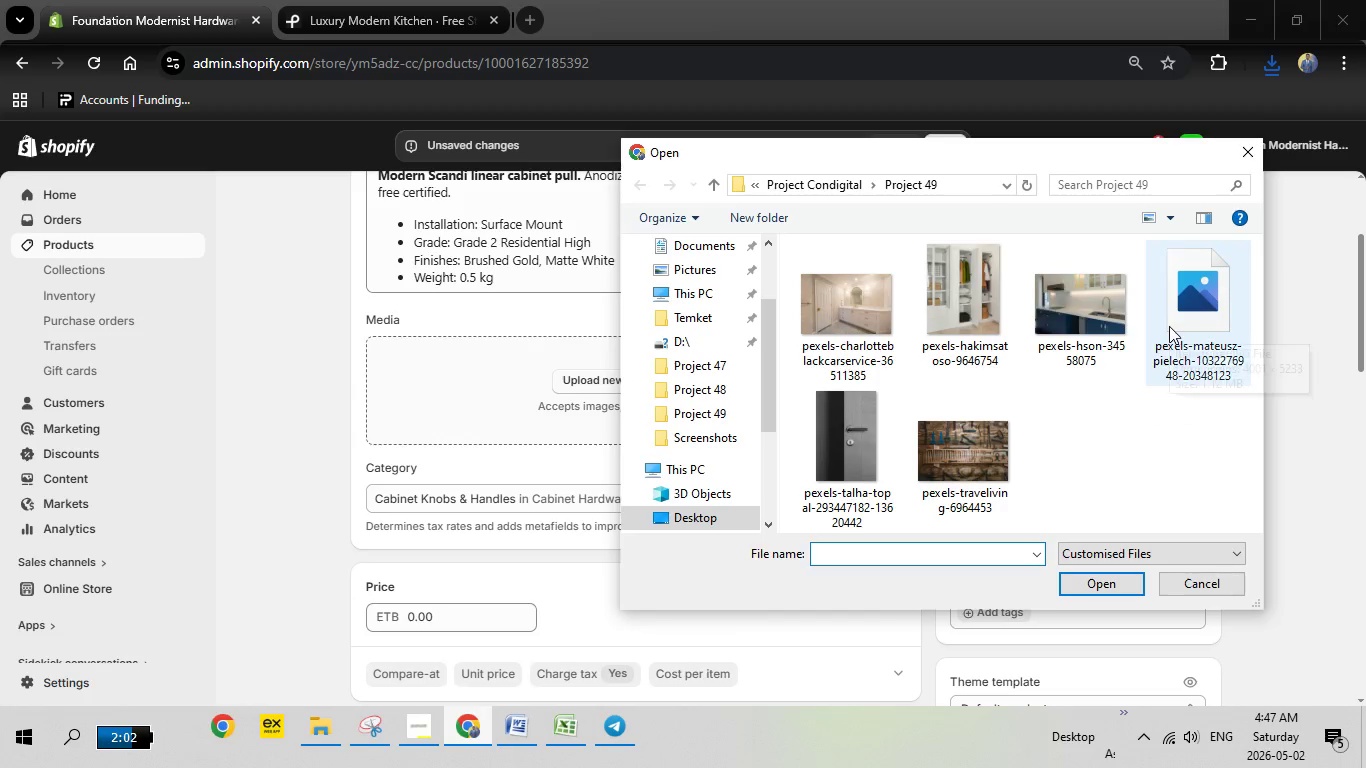 
wait(5.77)
 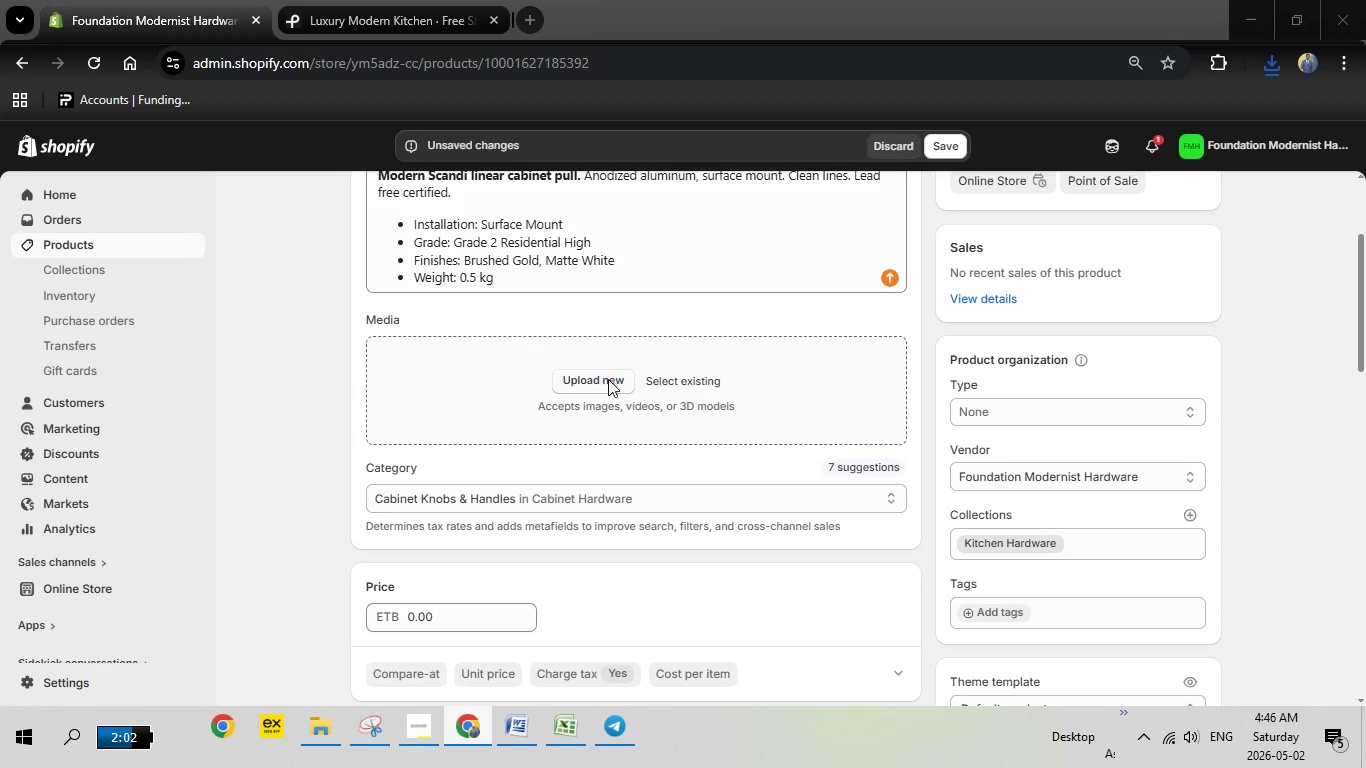 
double_click([1169, 326])
 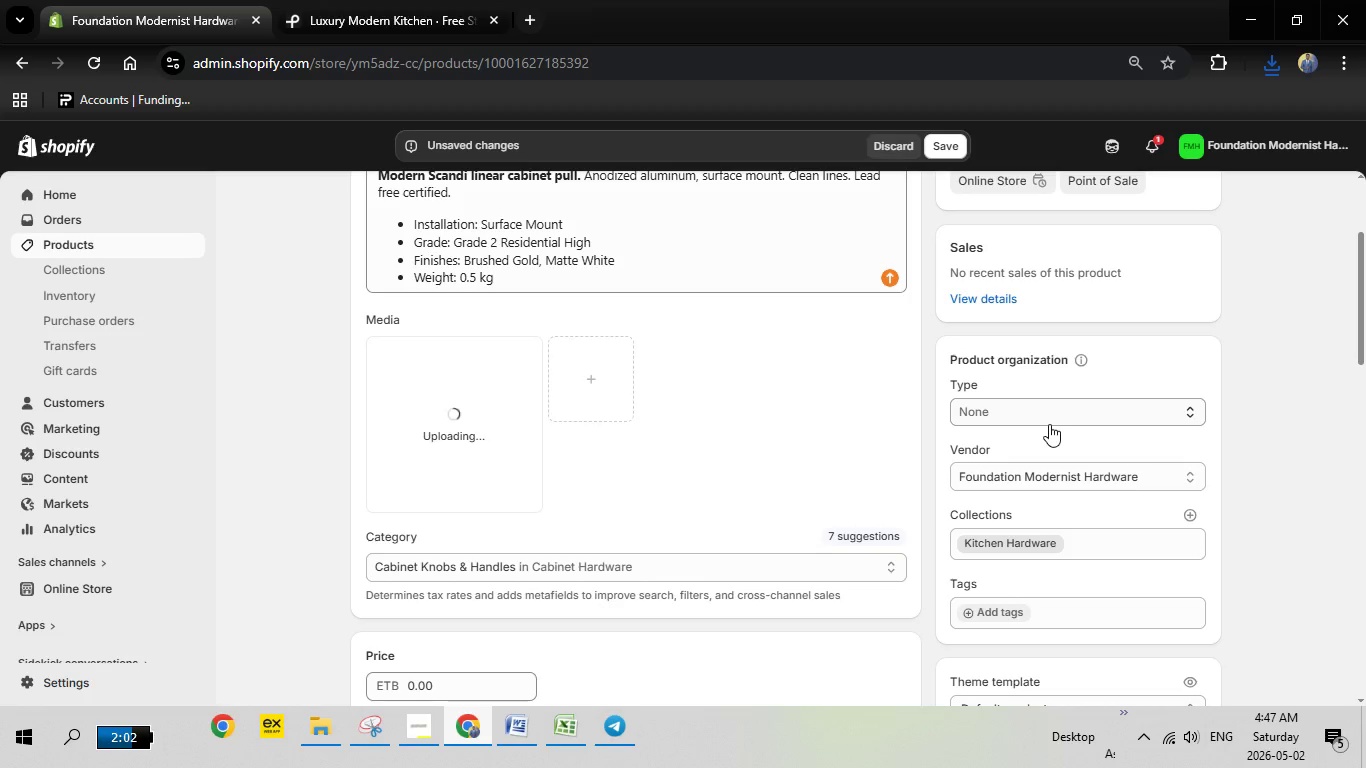 
wait(10.69)
 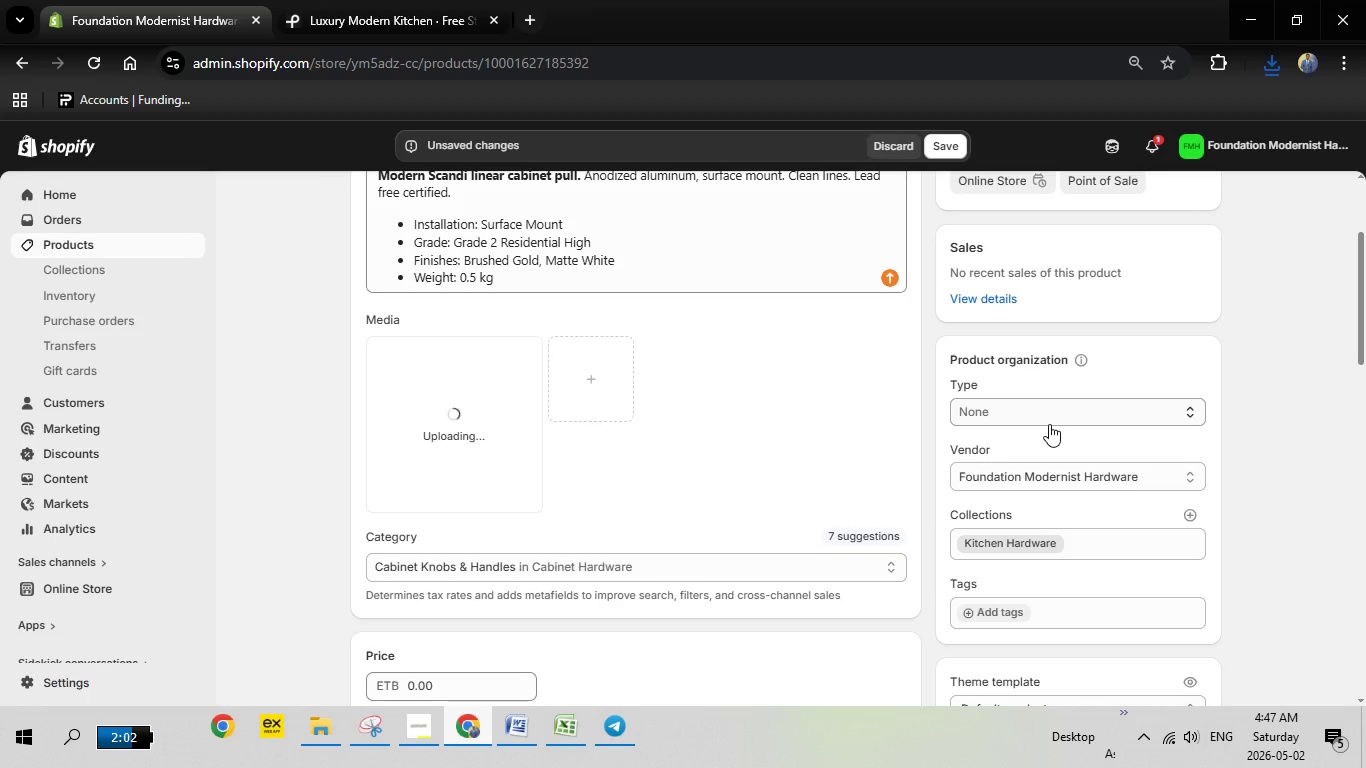 
left_click([453, 407])
 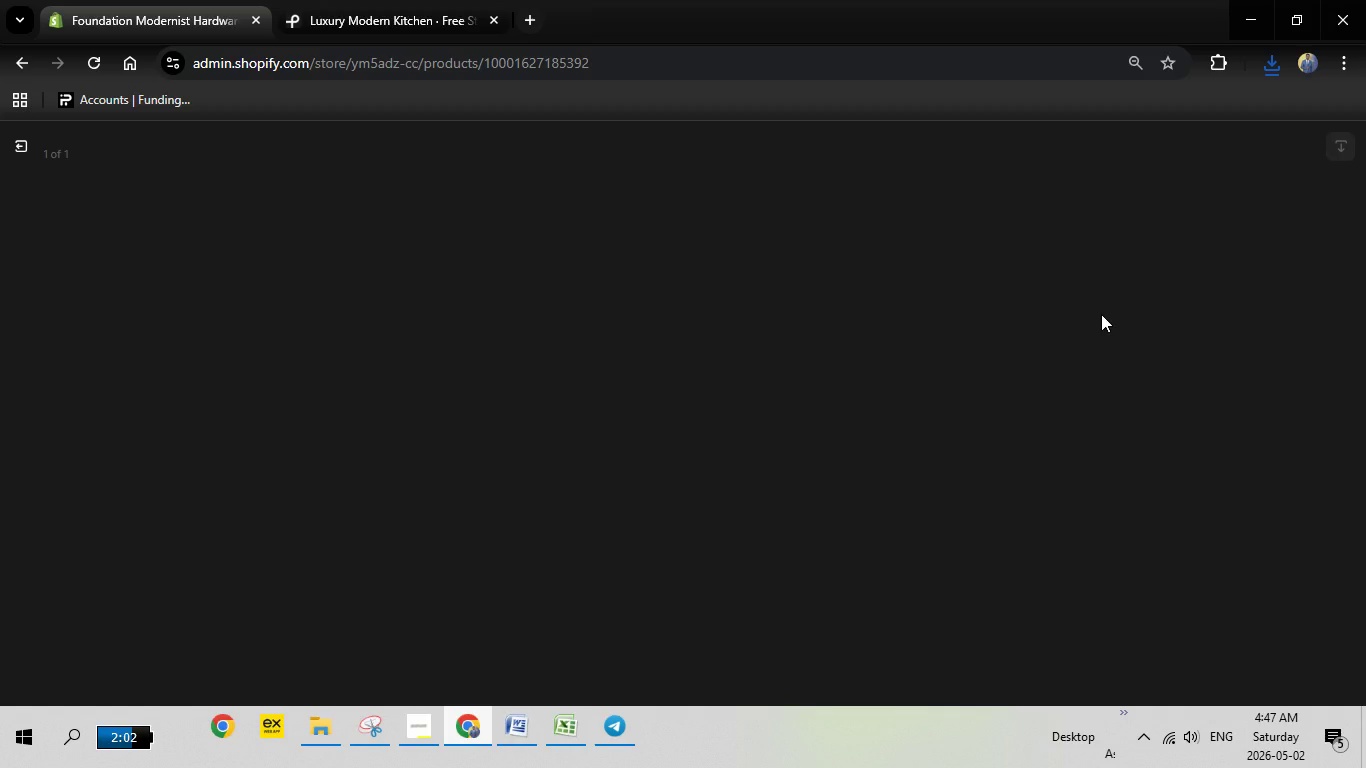 
mouse_move([1134, 349])
 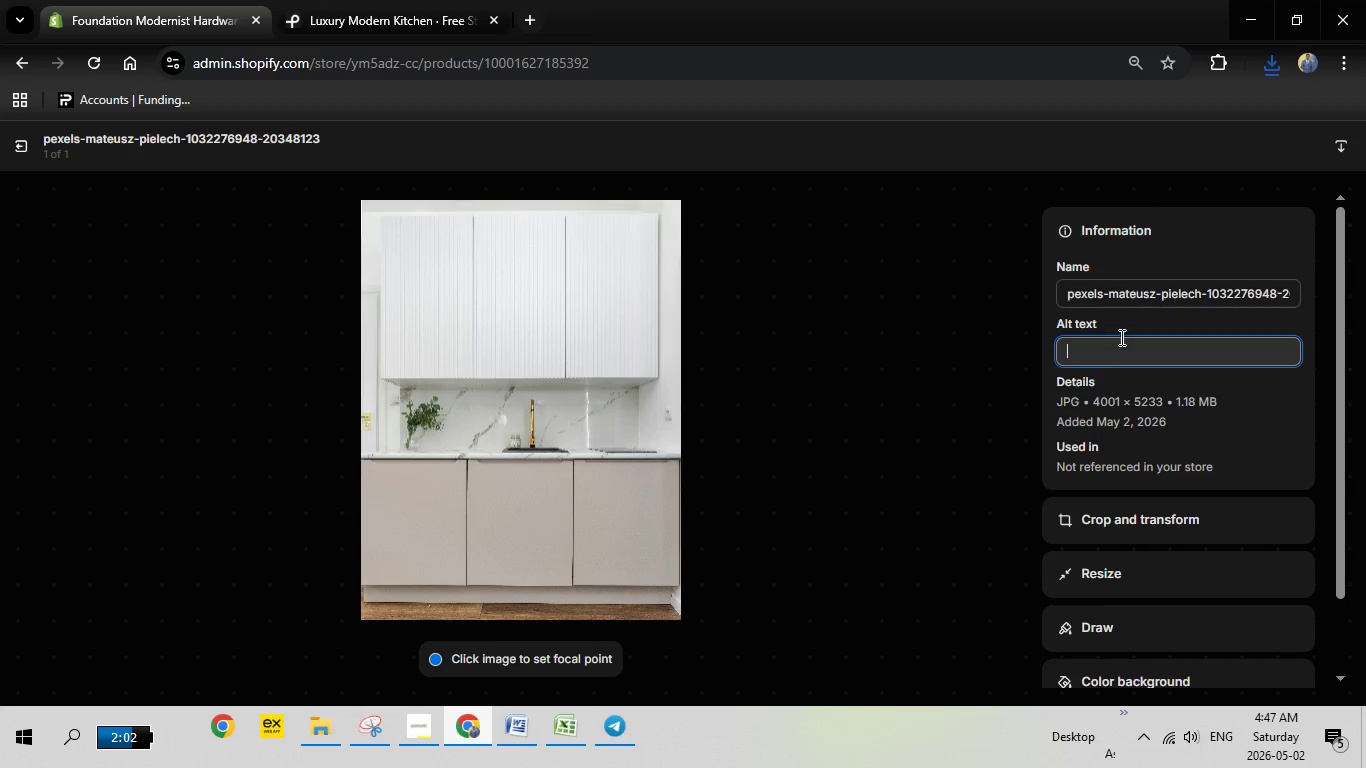 
left_click([1120, 336])
 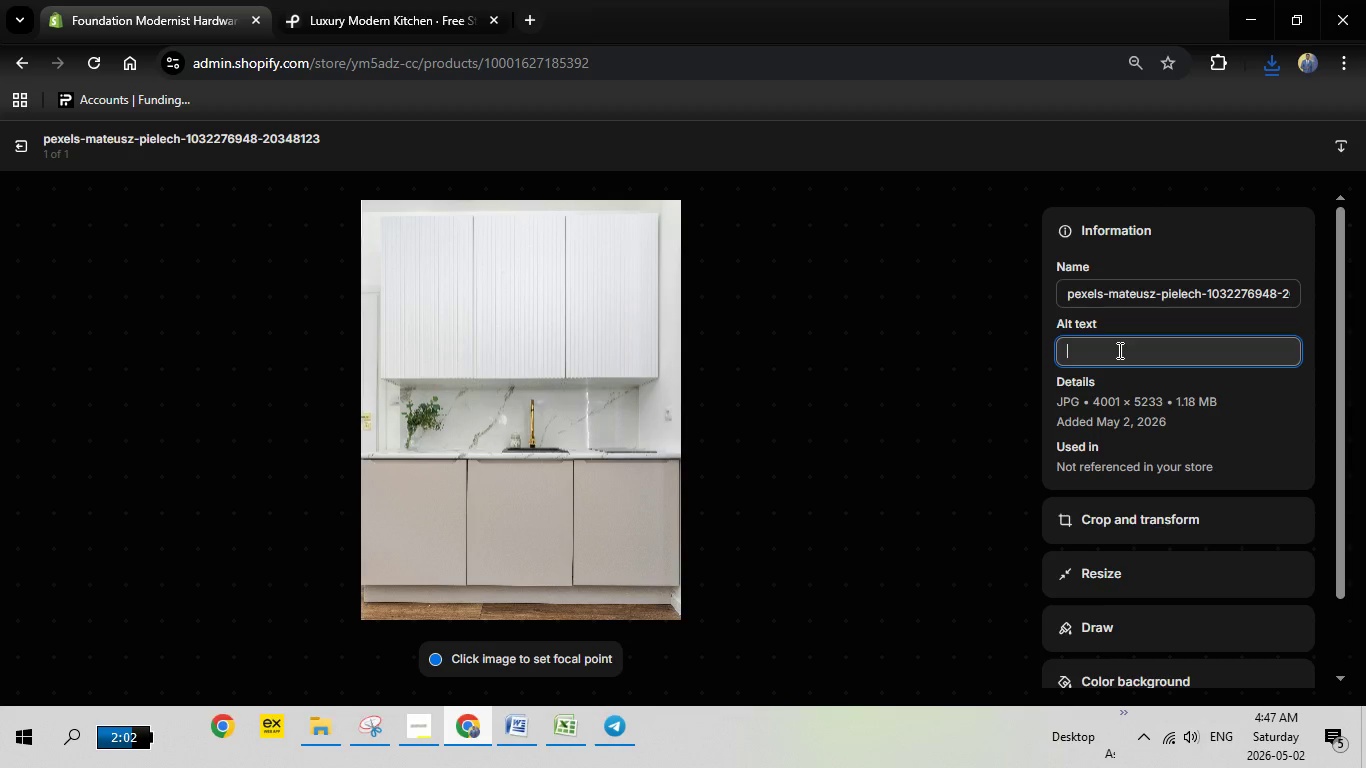 
right_click([1118, 350])
 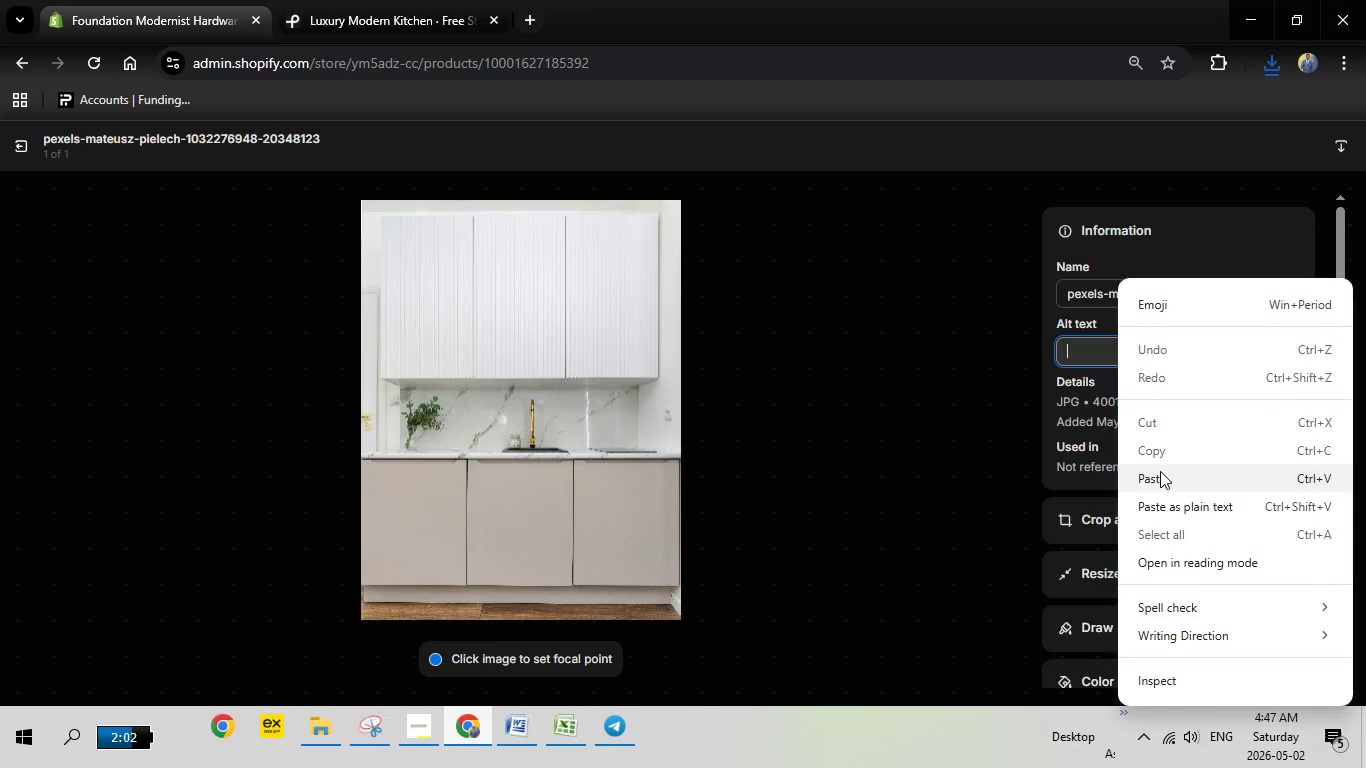 
left_click([1160, 471])
 